 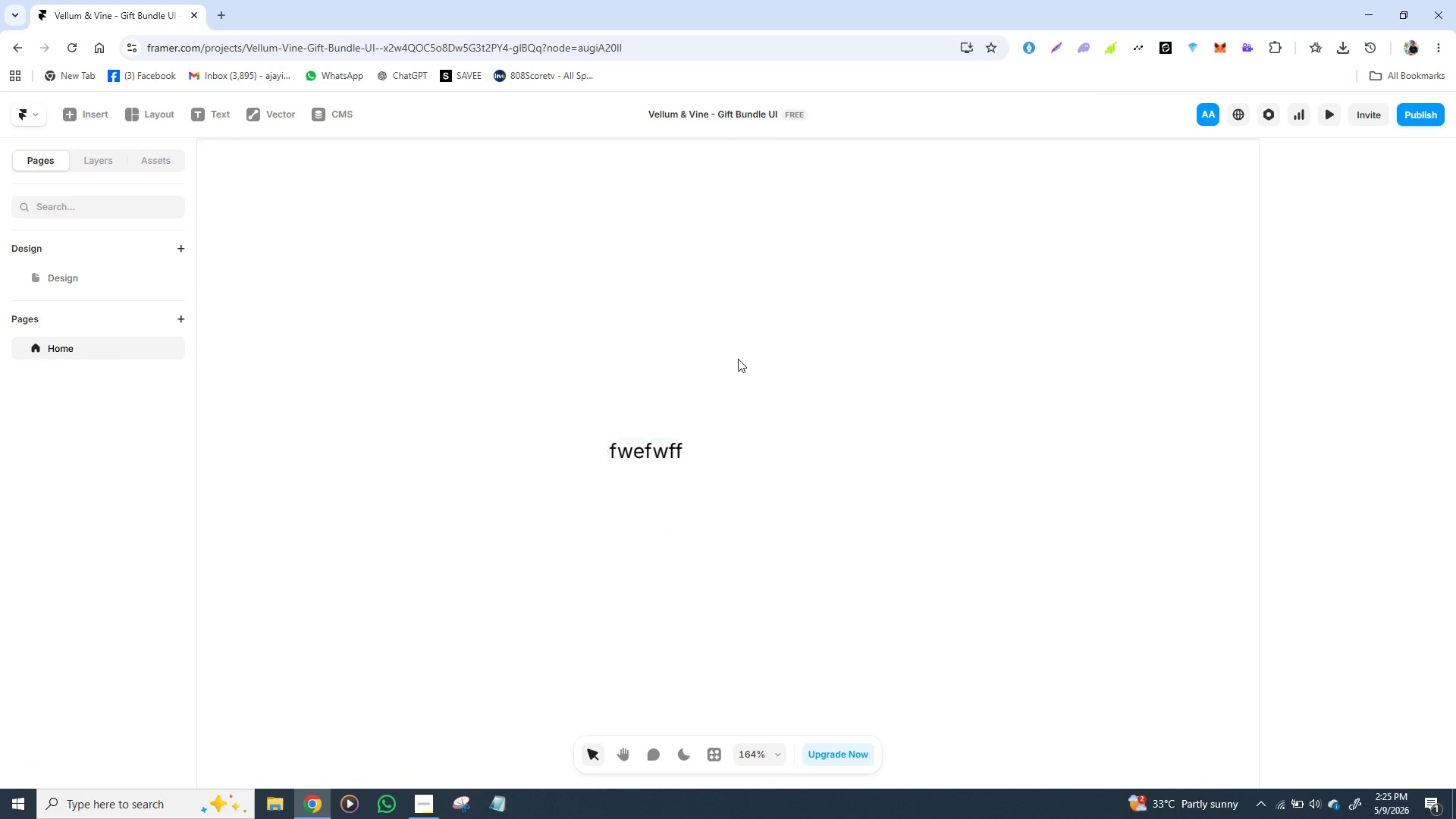 
left_click([738, 359])
 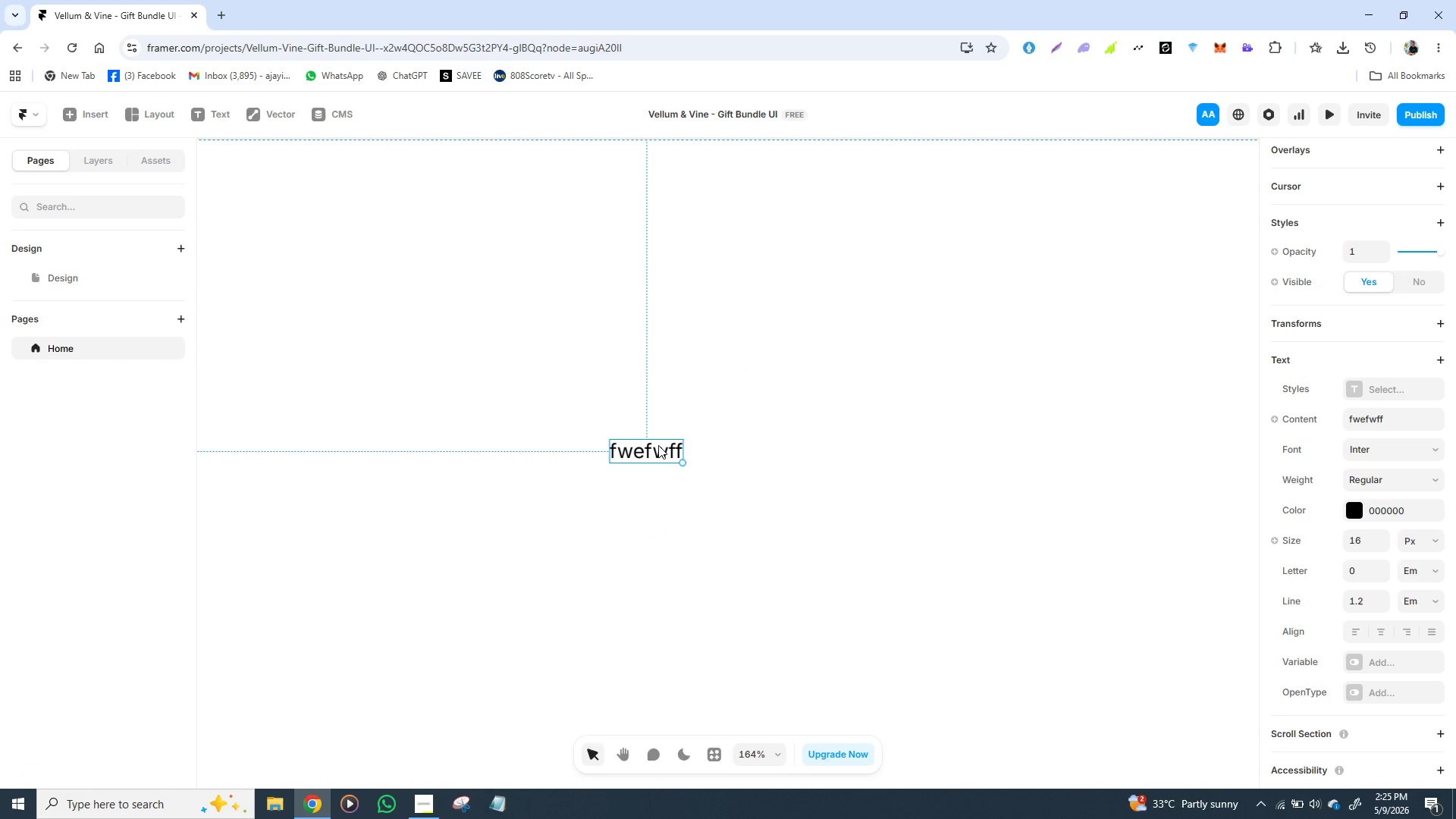 
left_click([658, 445])
 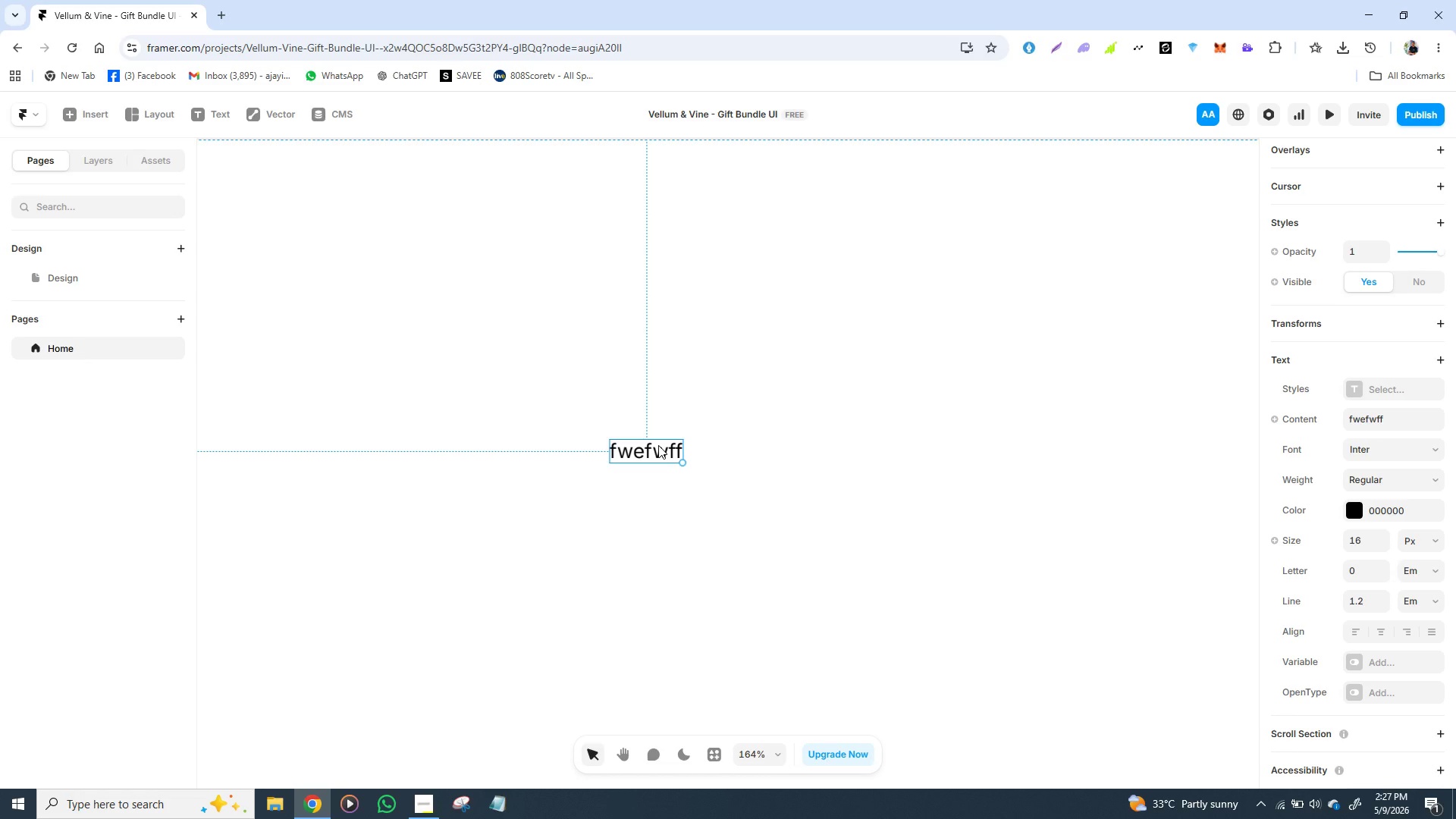 
wait(104.09)
 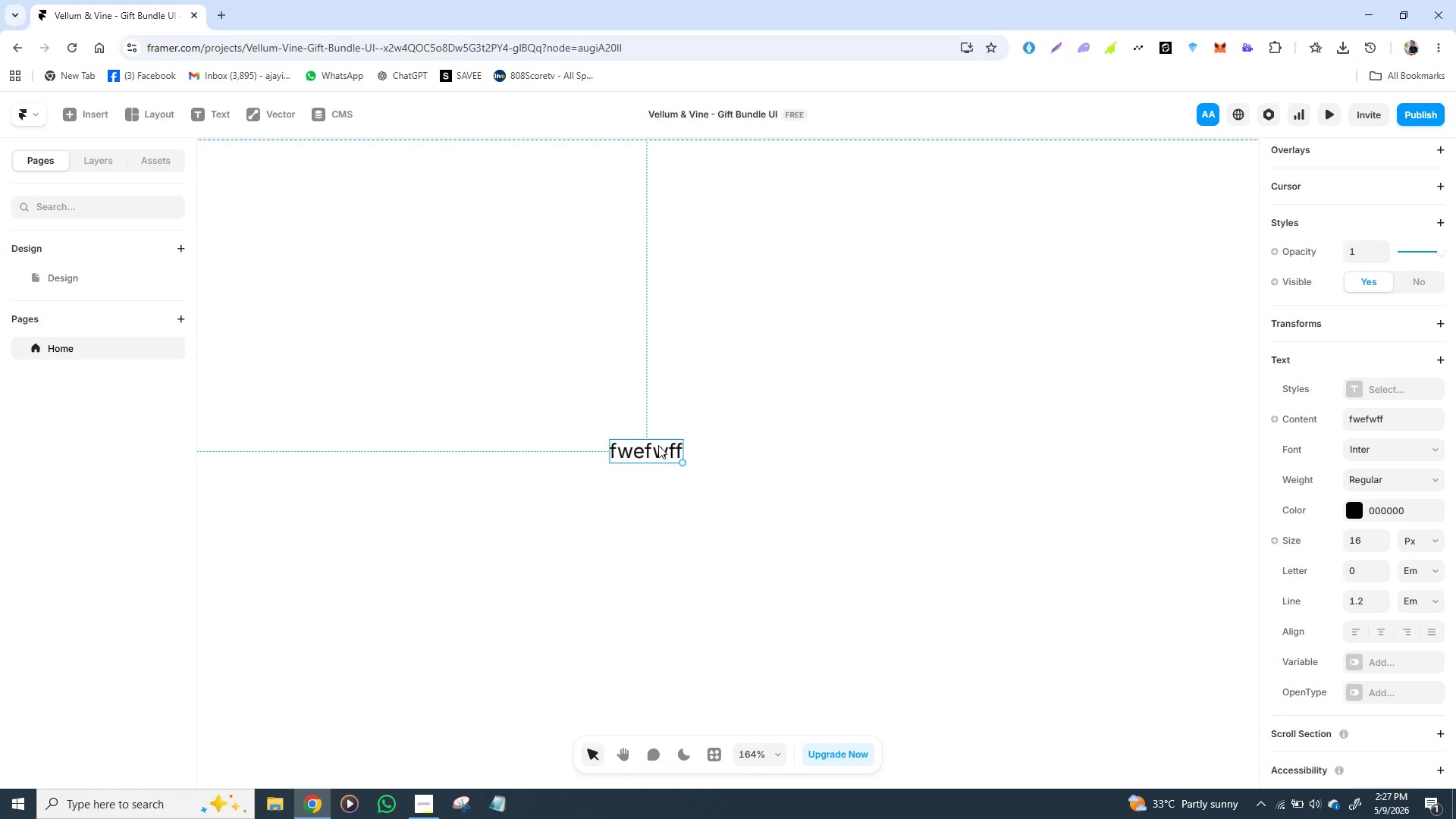 
left_click([771, 308])
 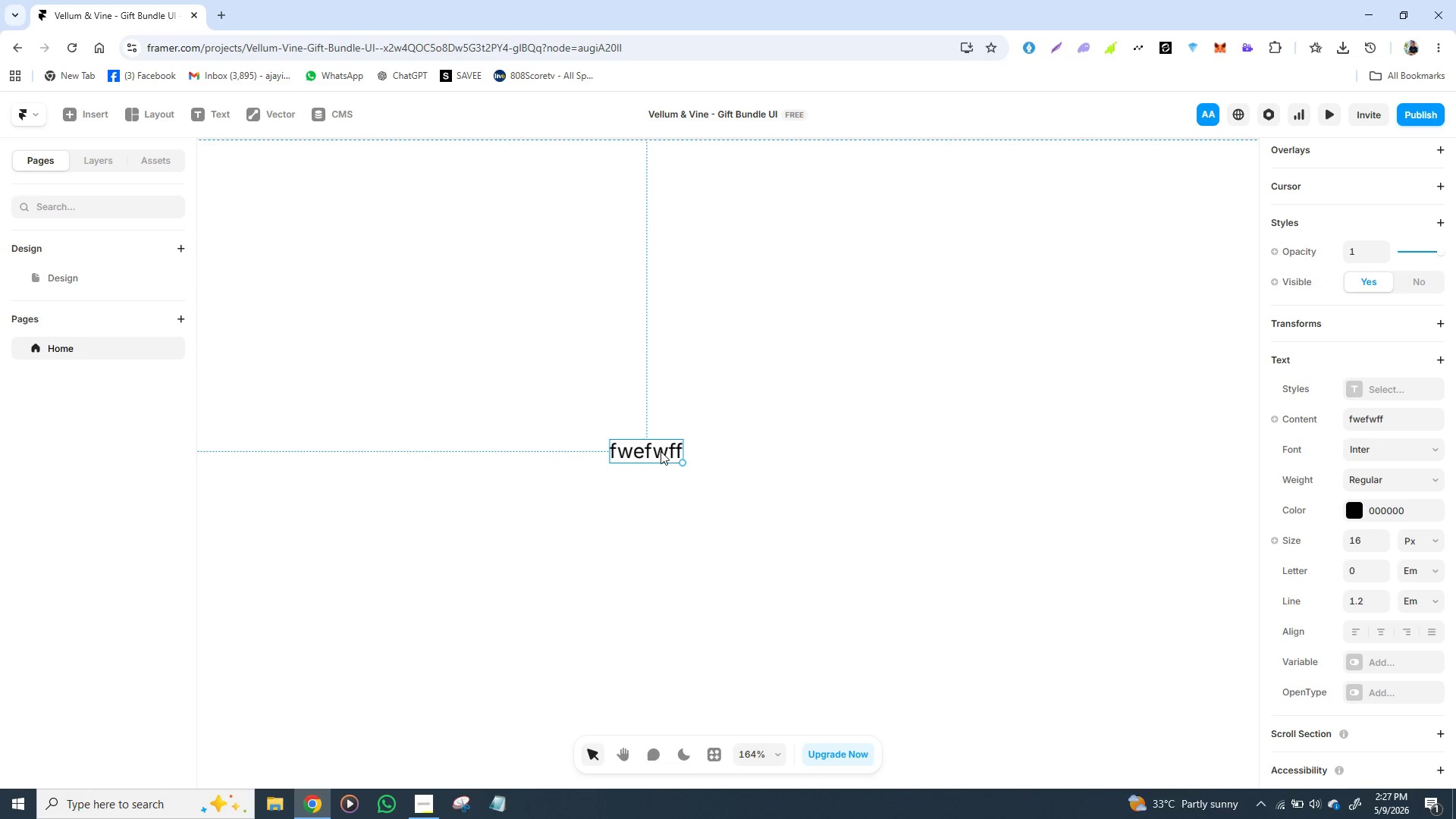 
left_click([661, 451])
 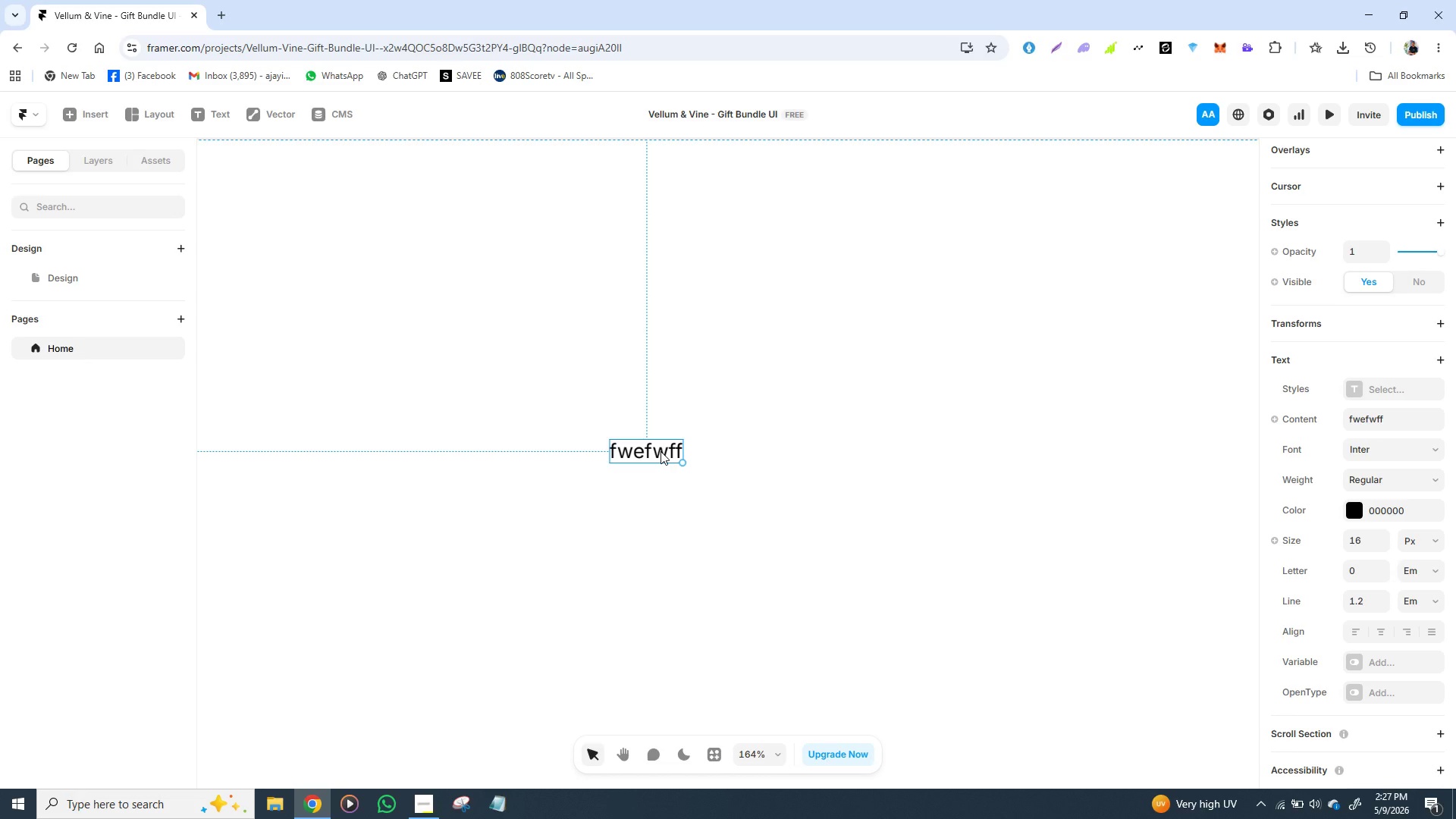 
wait(39.67)
 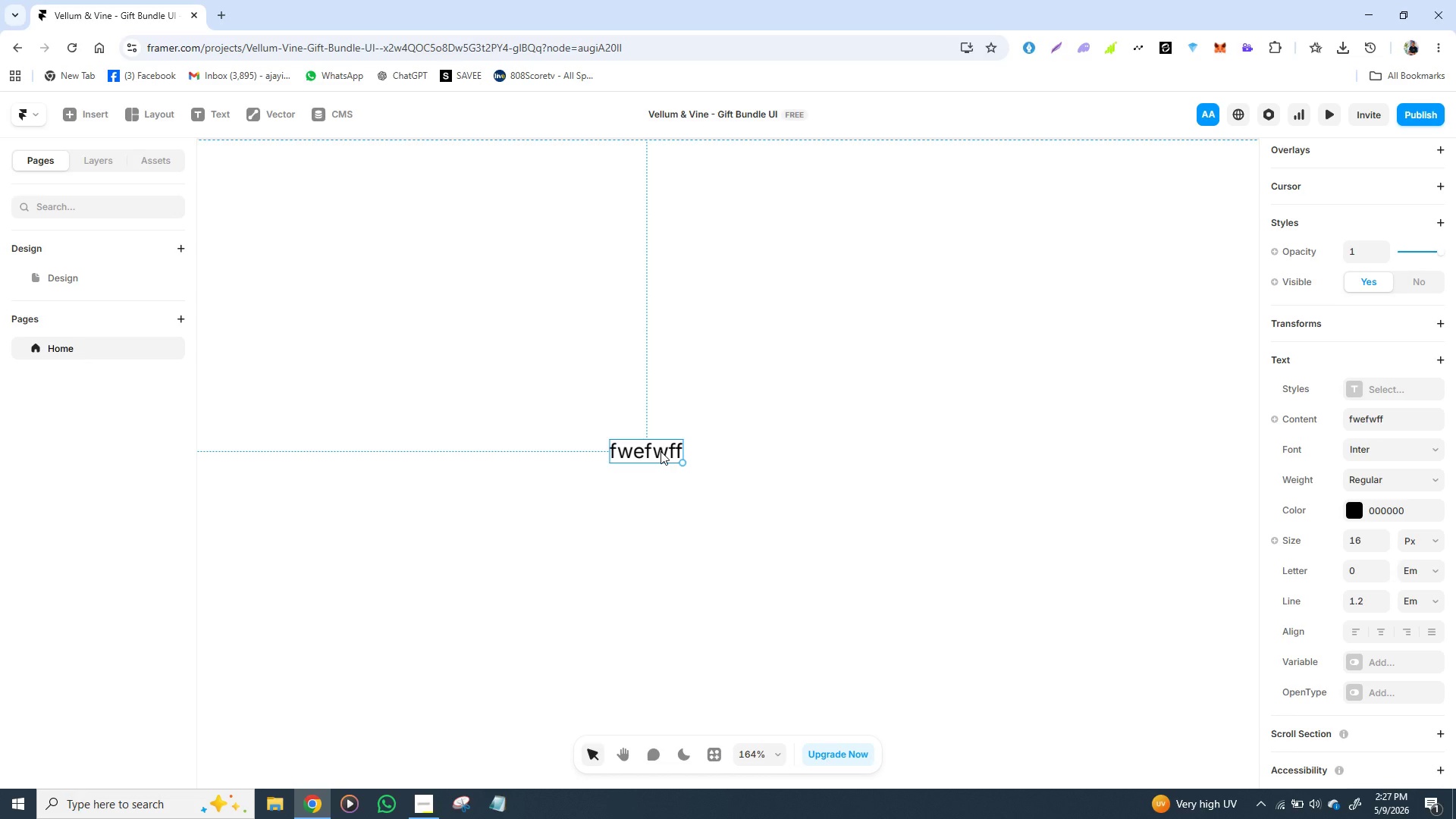 
left_click([648, 456])
 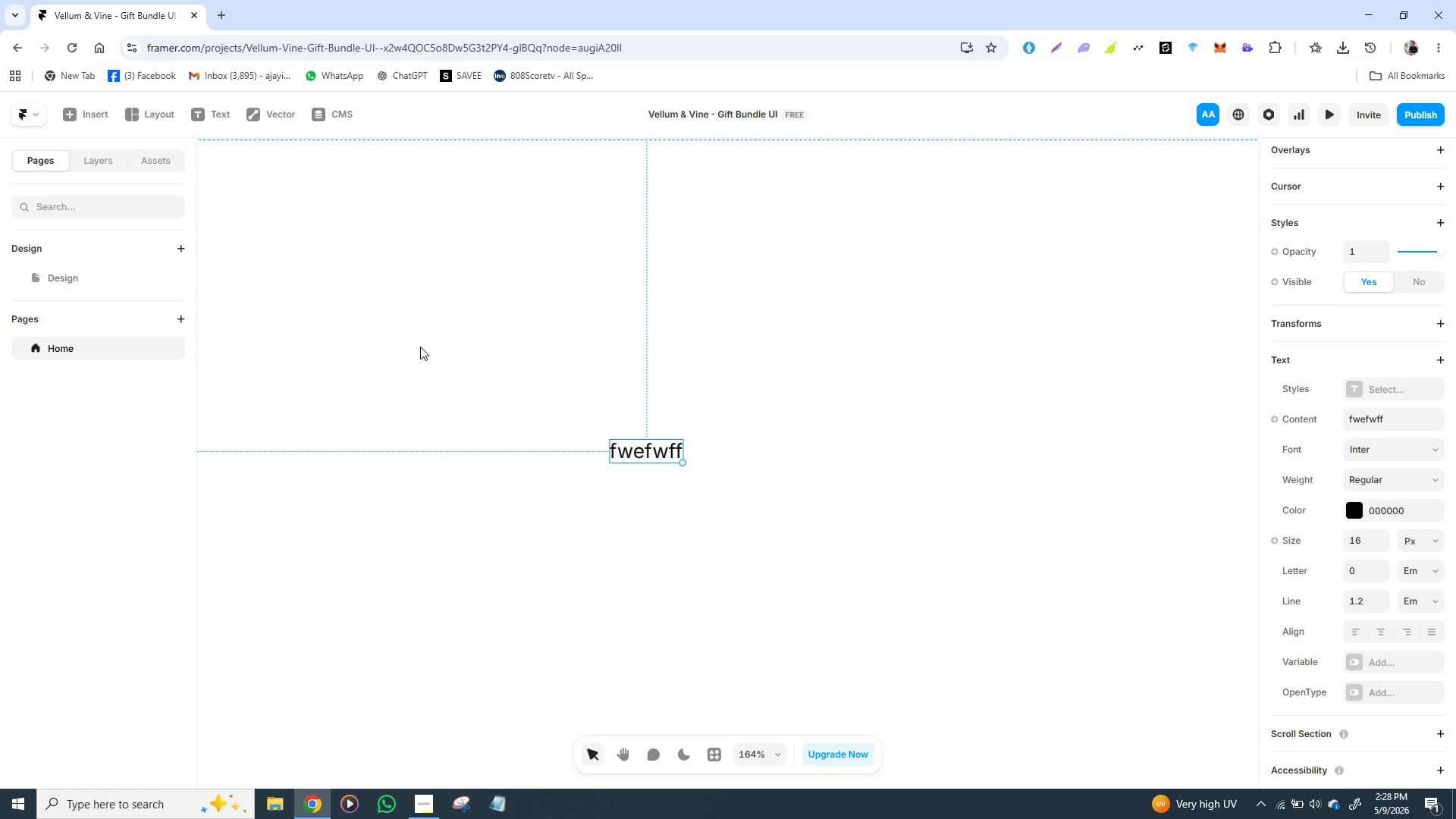 
wait(72.53)
 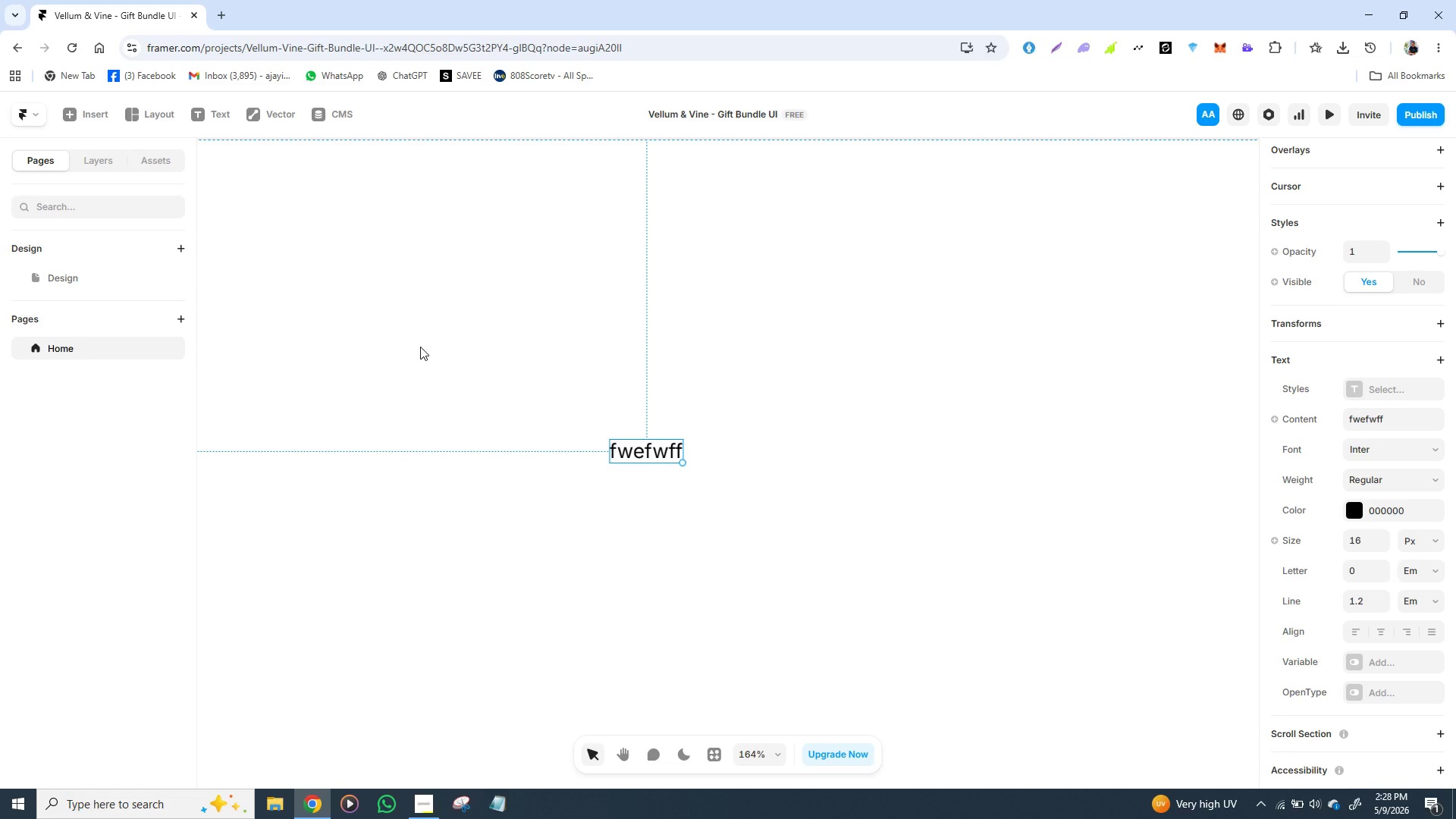 
left_click([557, 328])
 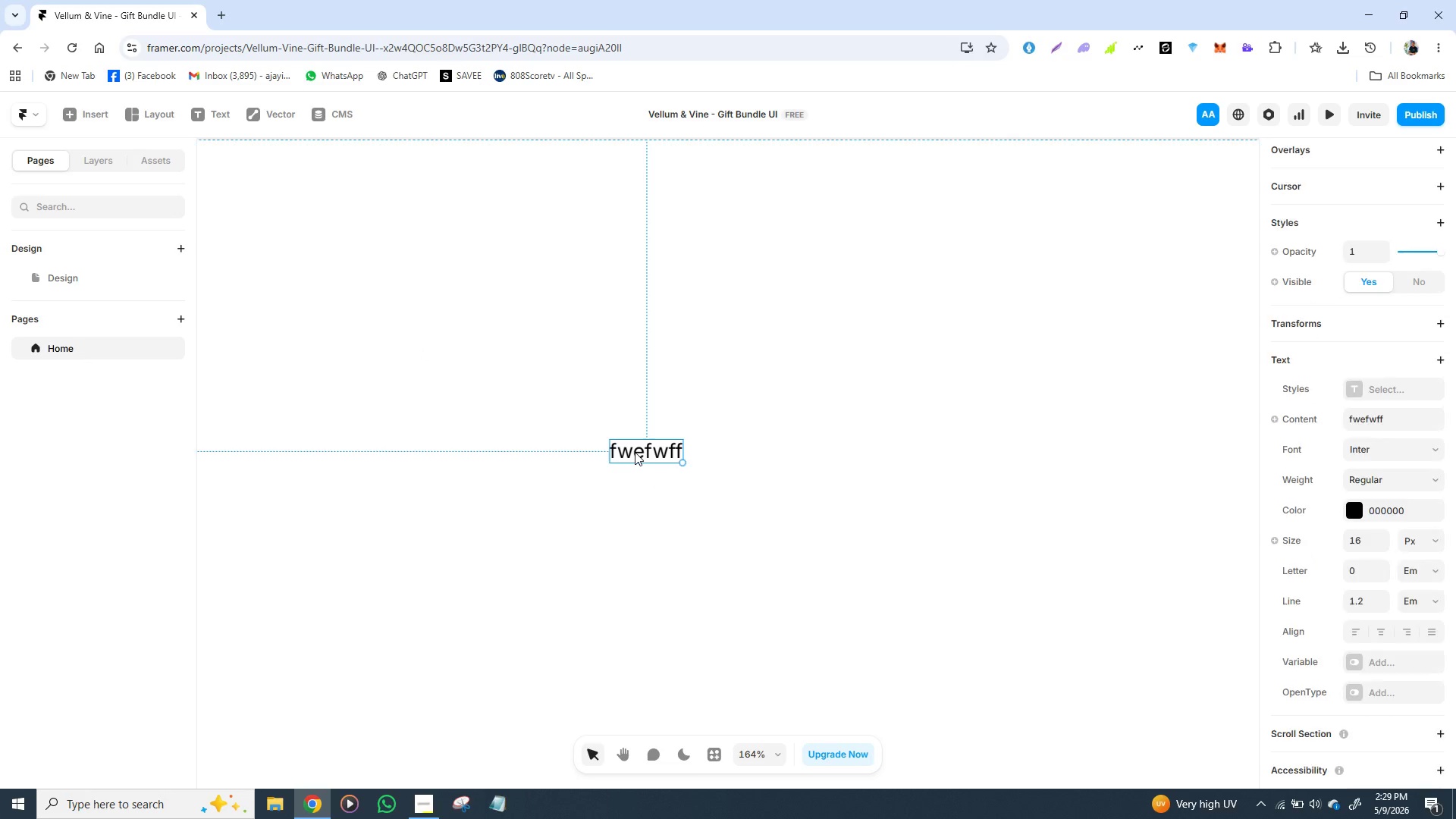 
left_click([635, 452])
 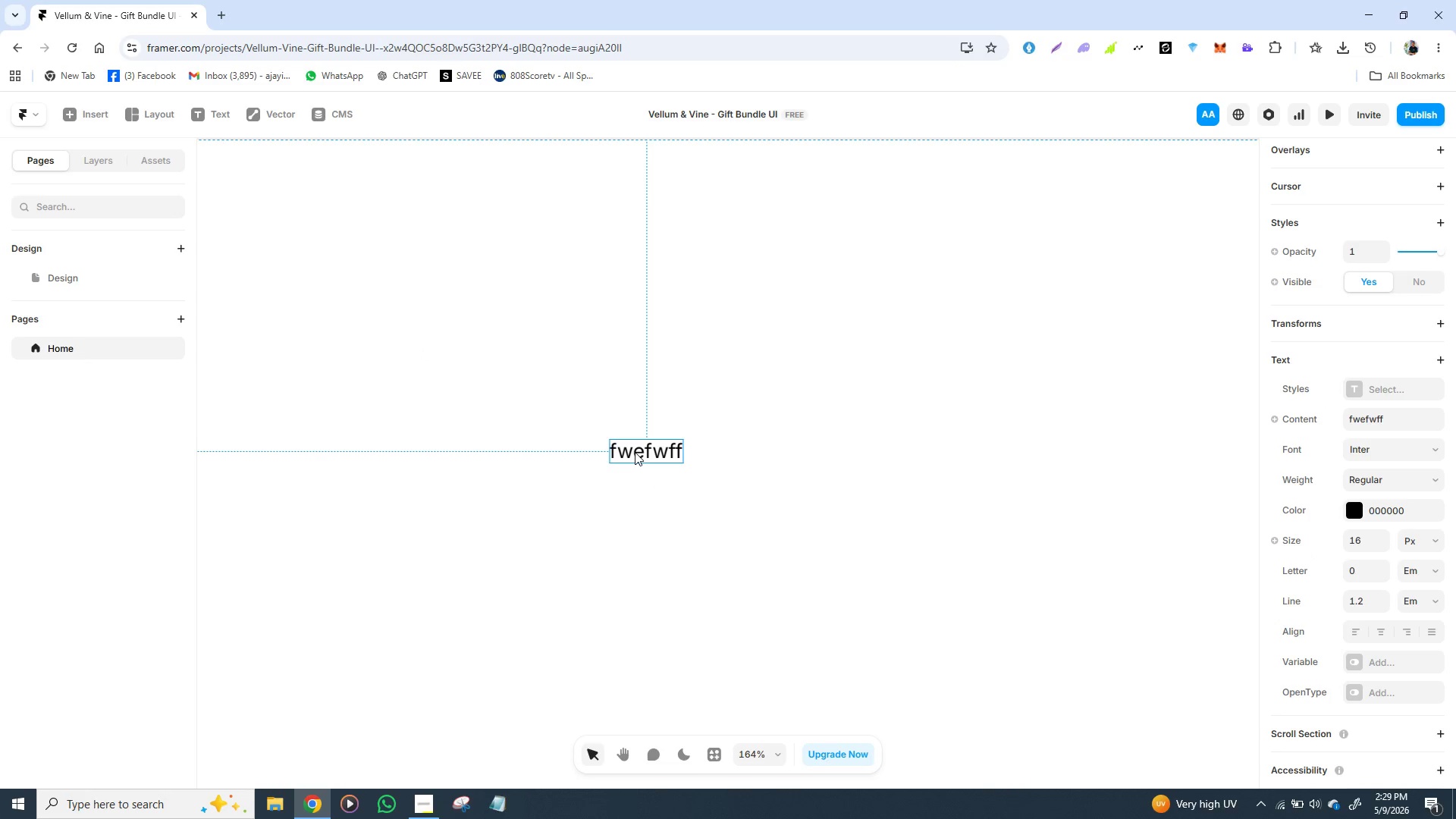 
double_click([635, 452])
 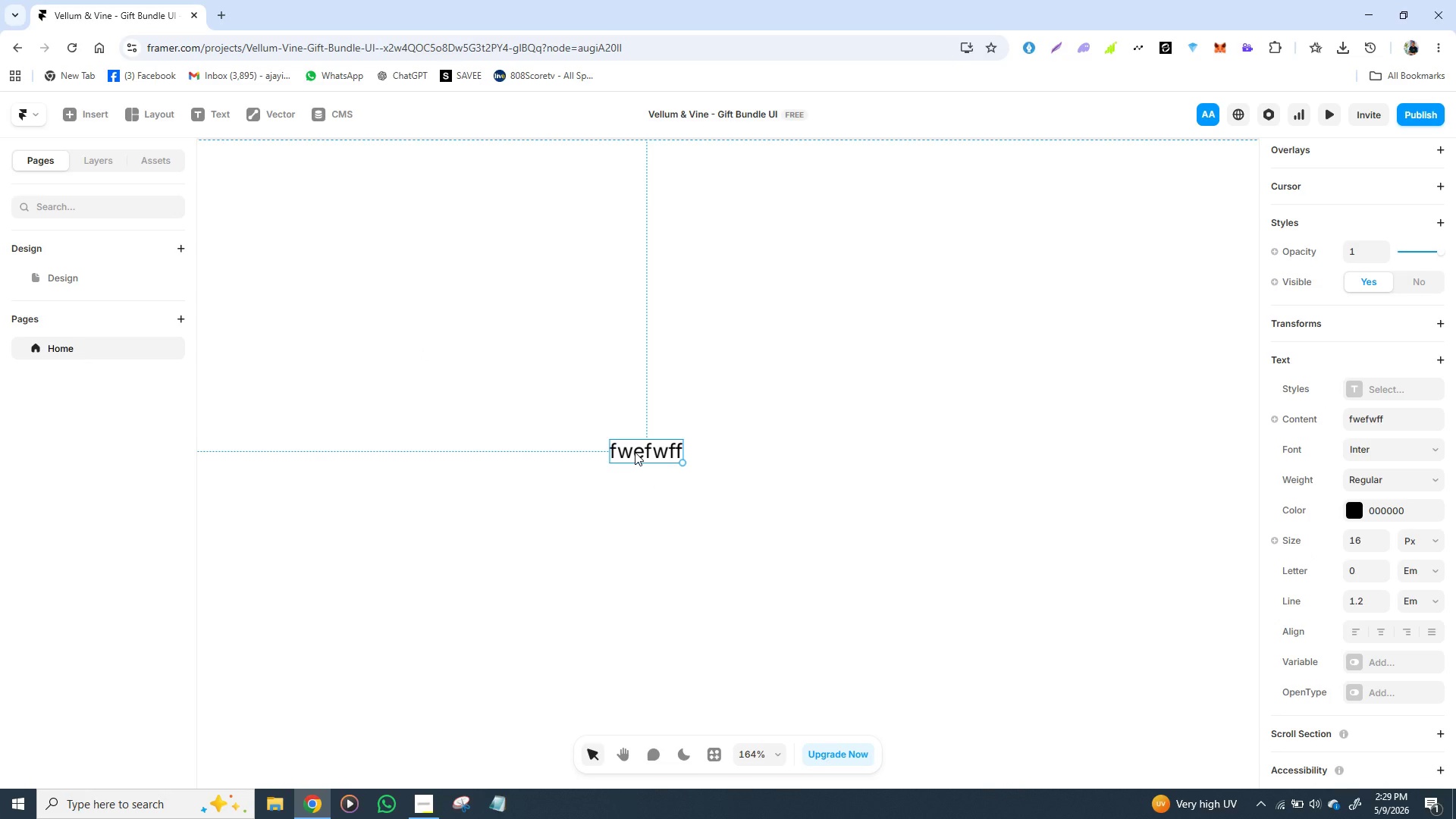 
triple_click([635, 452])
 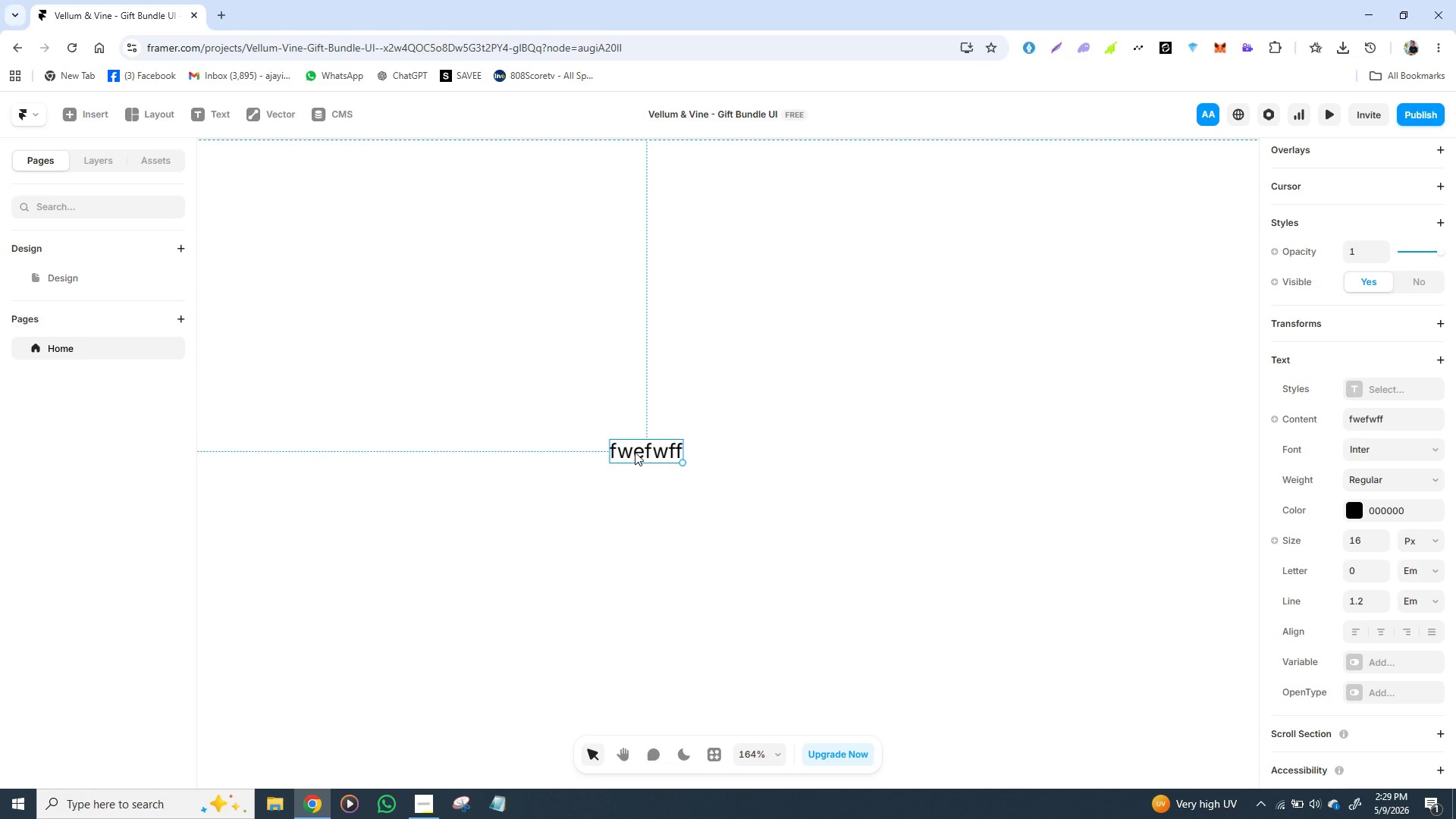 
double_click([635, 452])
 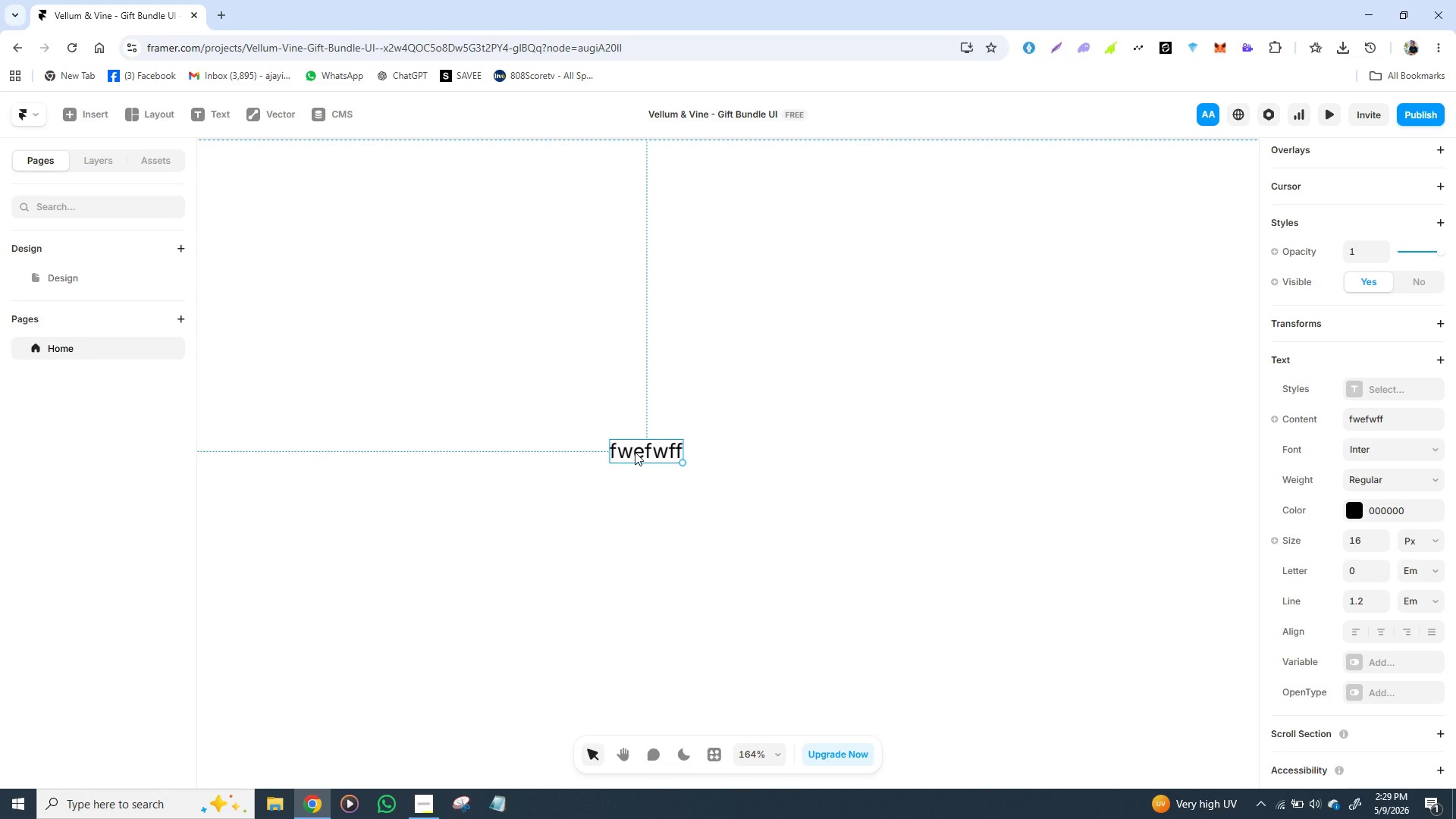 
triple_click([635, 452])
 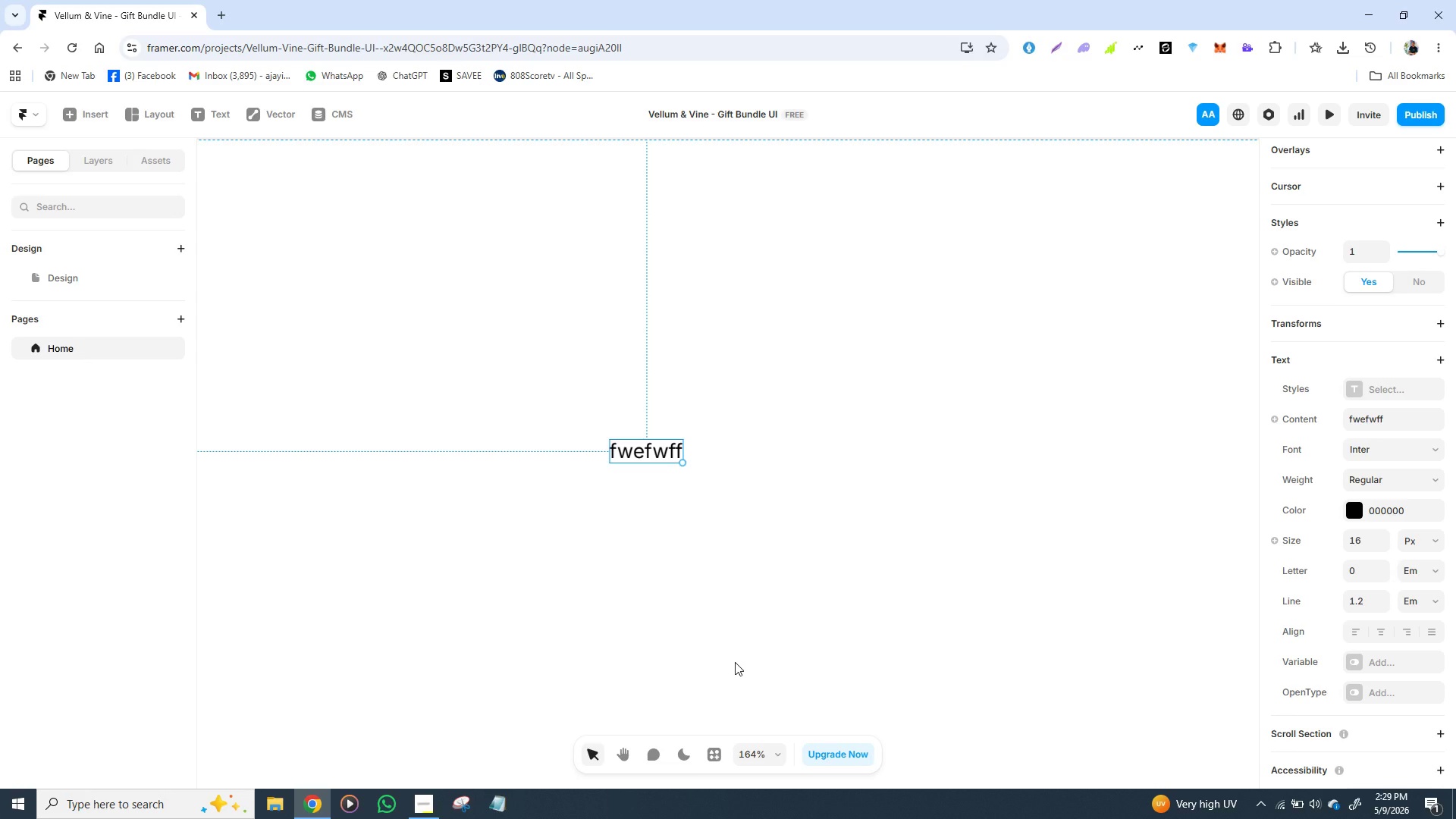 
wait(38.03)
 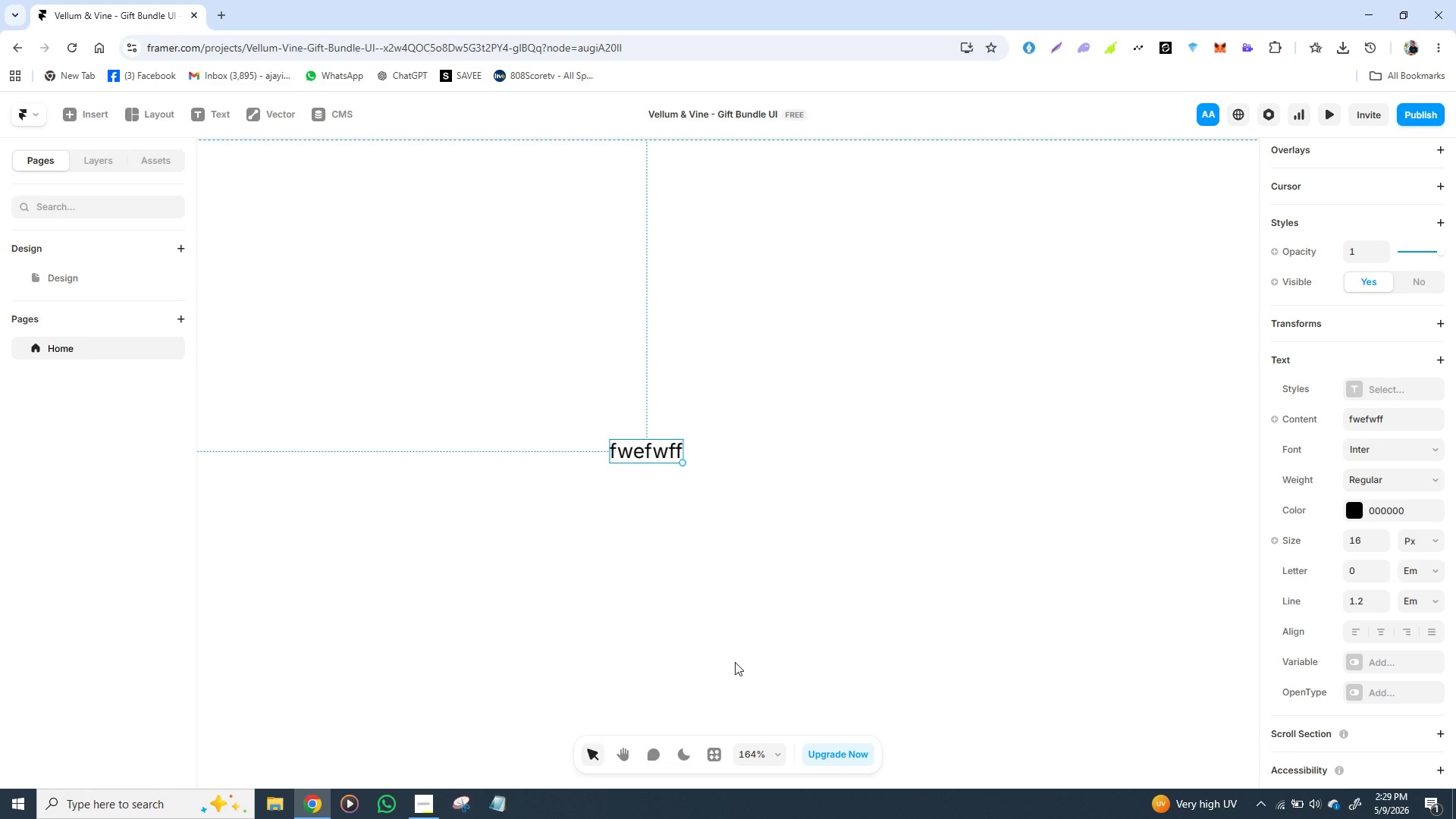 
left_click([825, 529])
 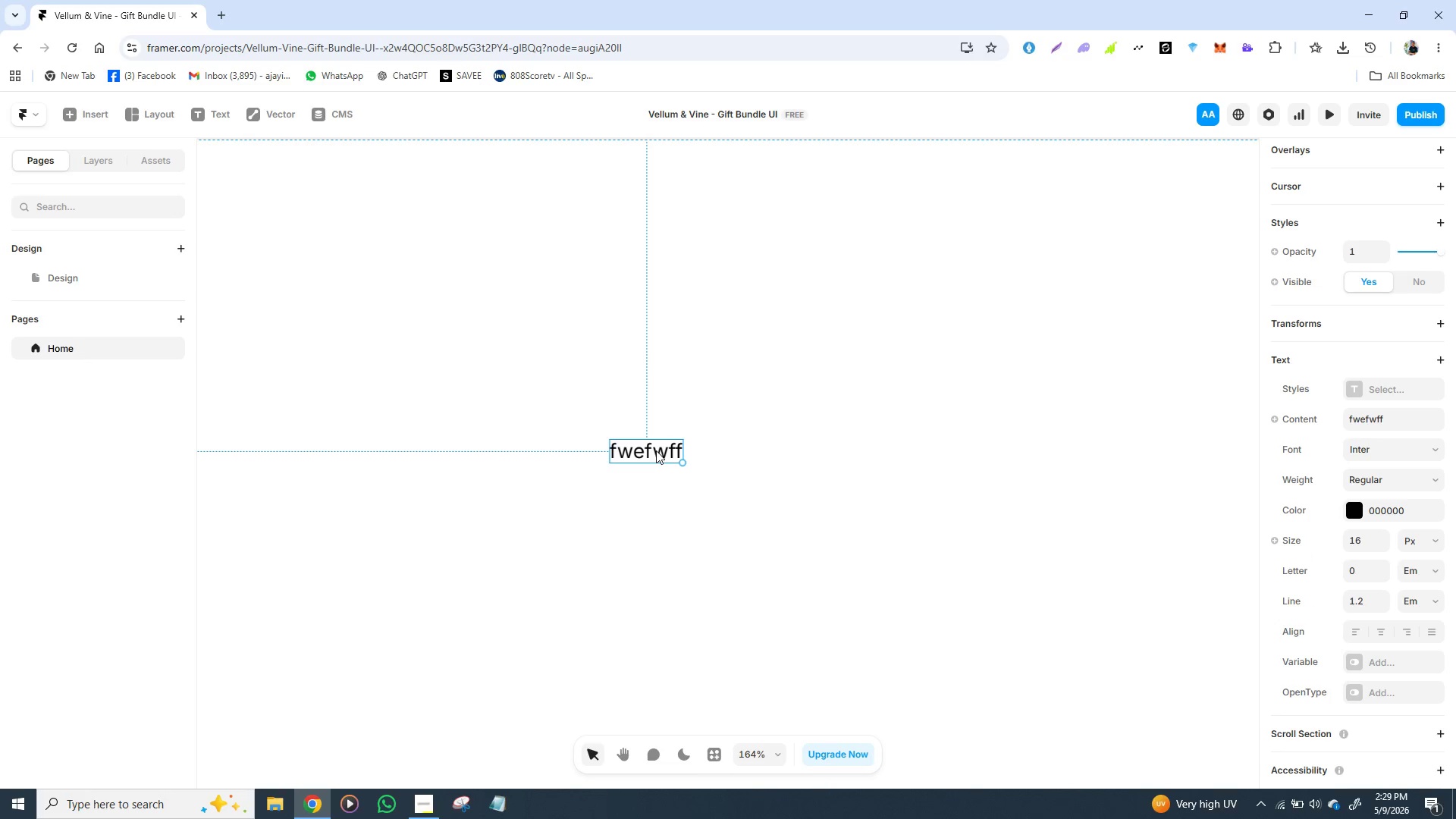 
left_click([656, 450])
 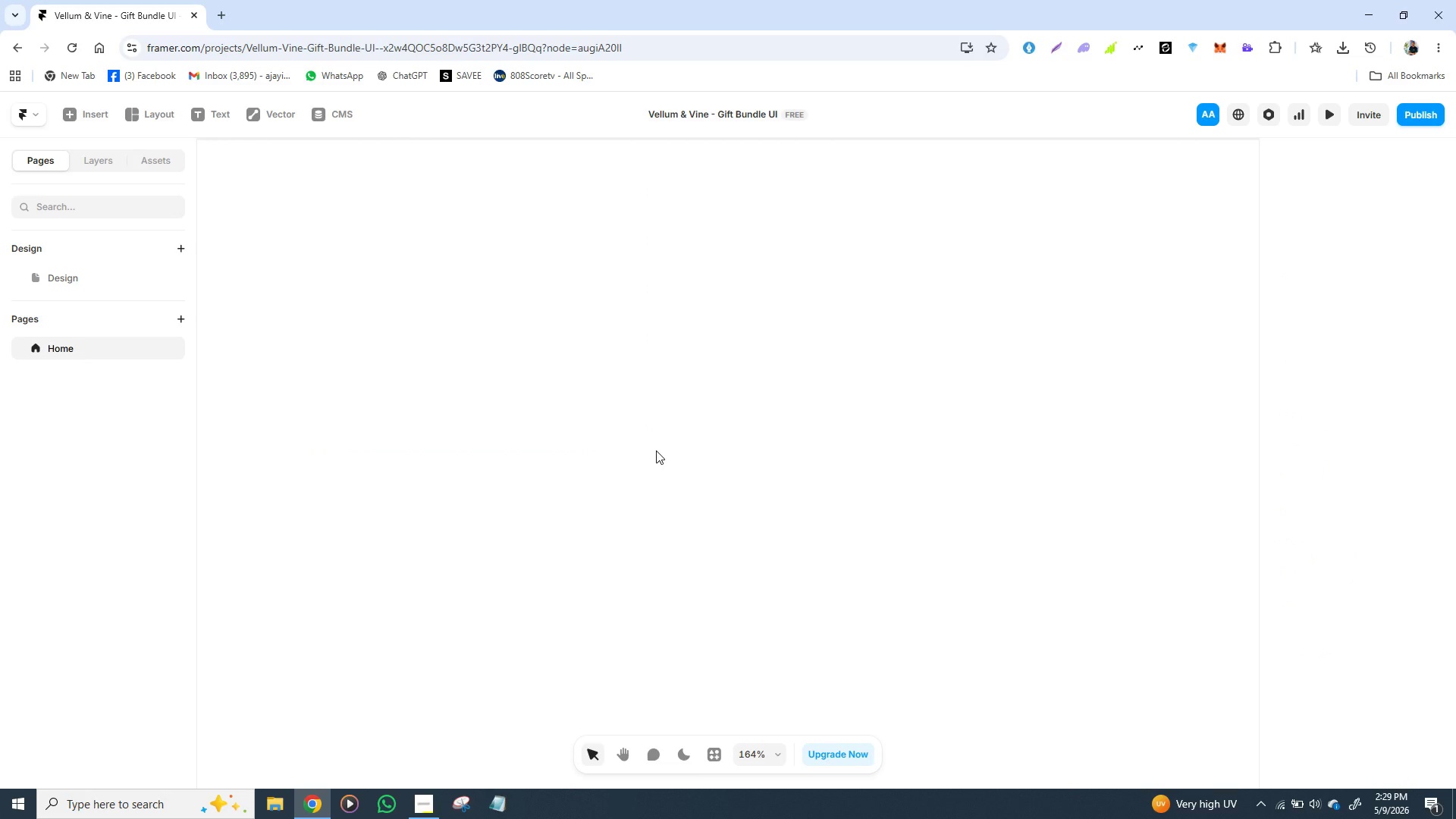 
key(Backspace)
 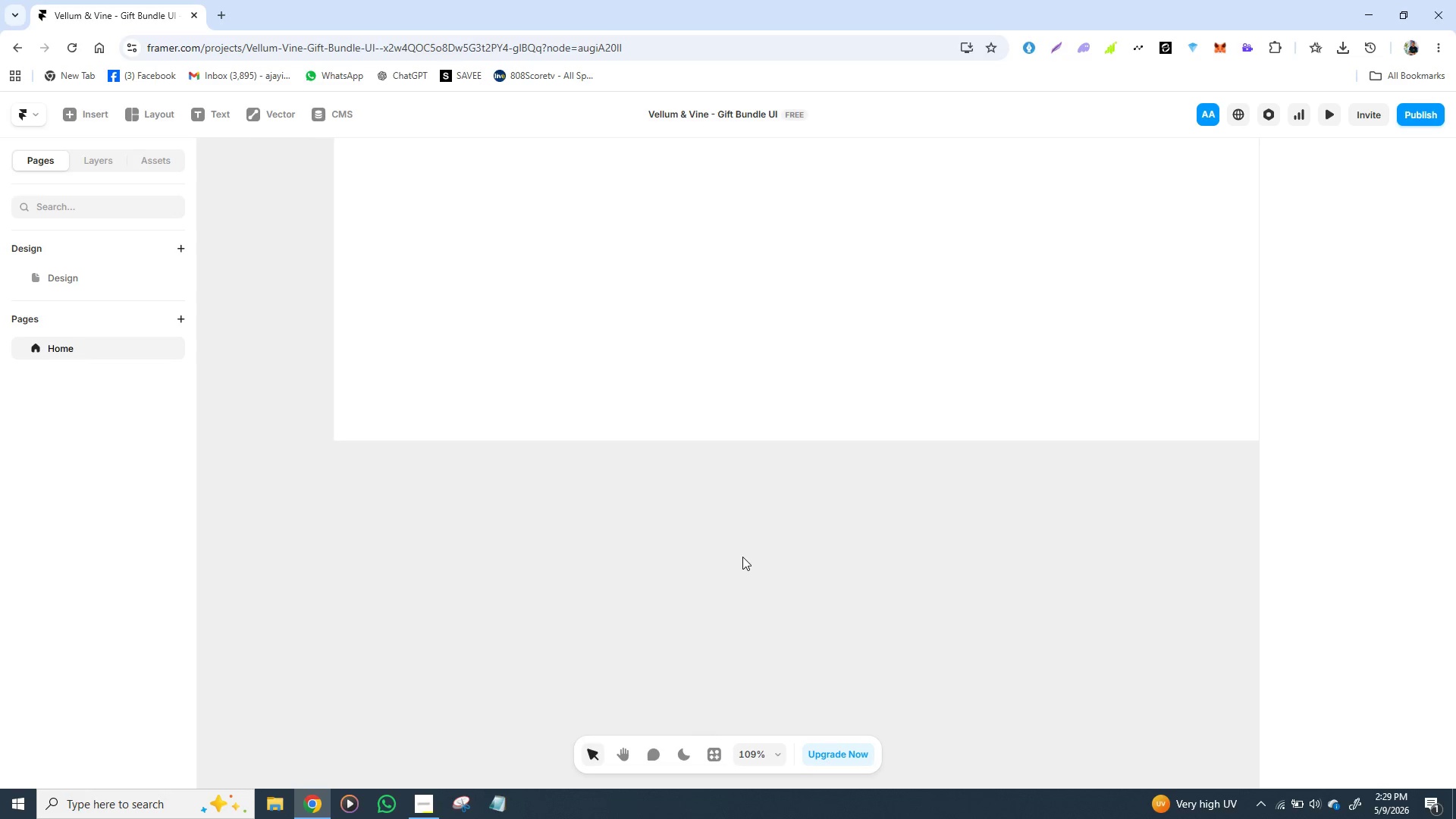 
wait(12.47)
 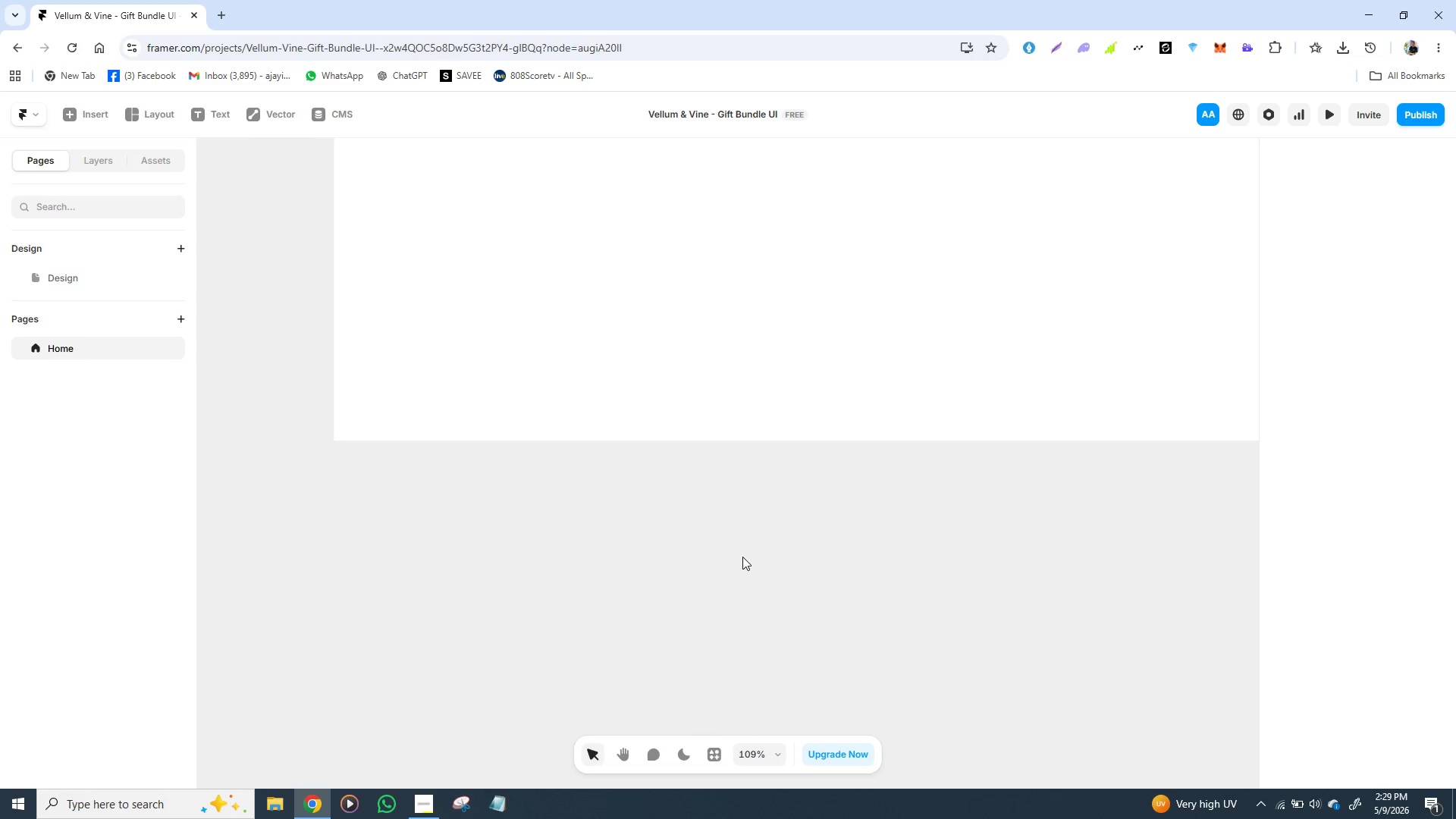 
left_click([485, 246])
 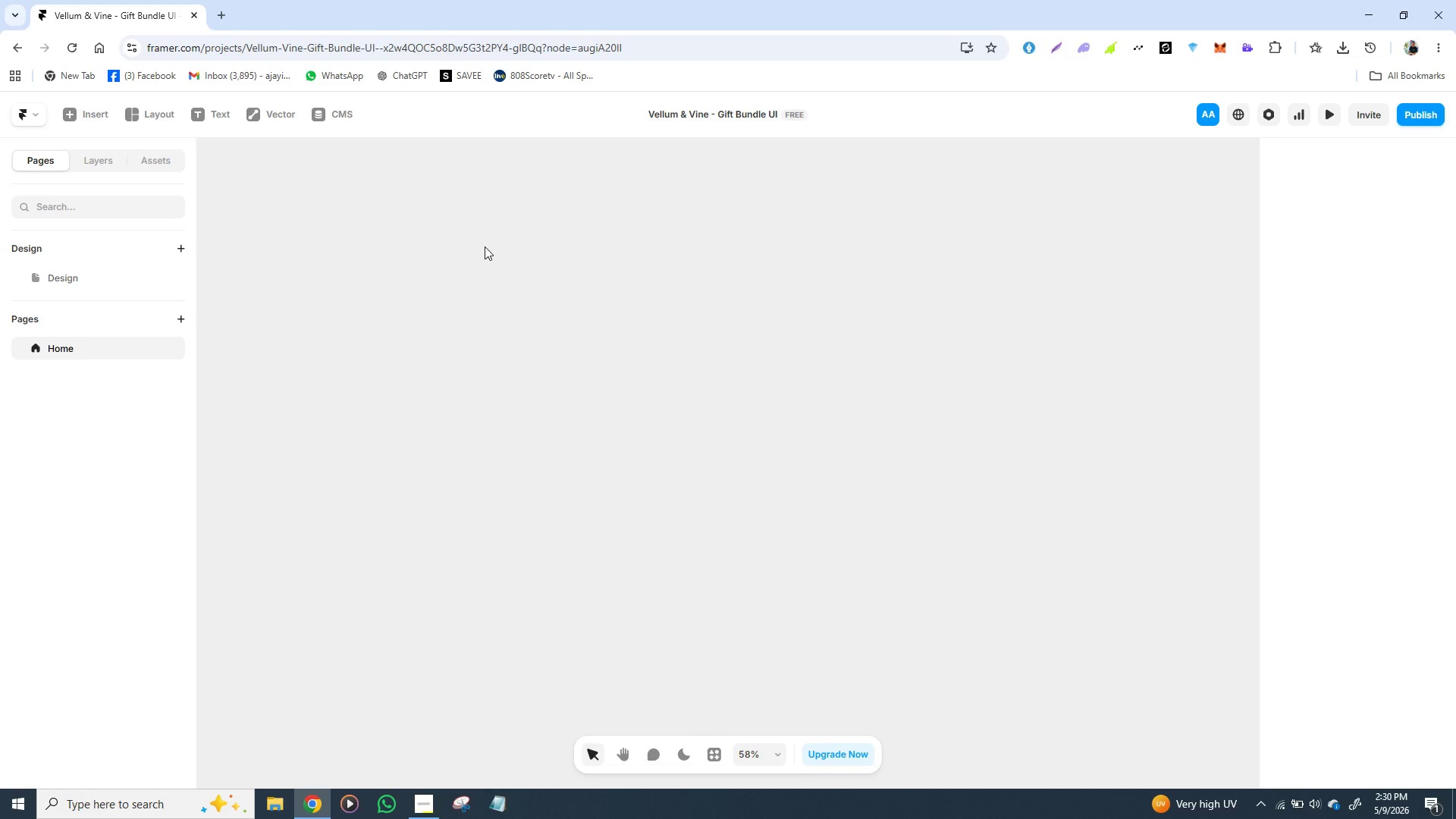 
key(Backspace)
 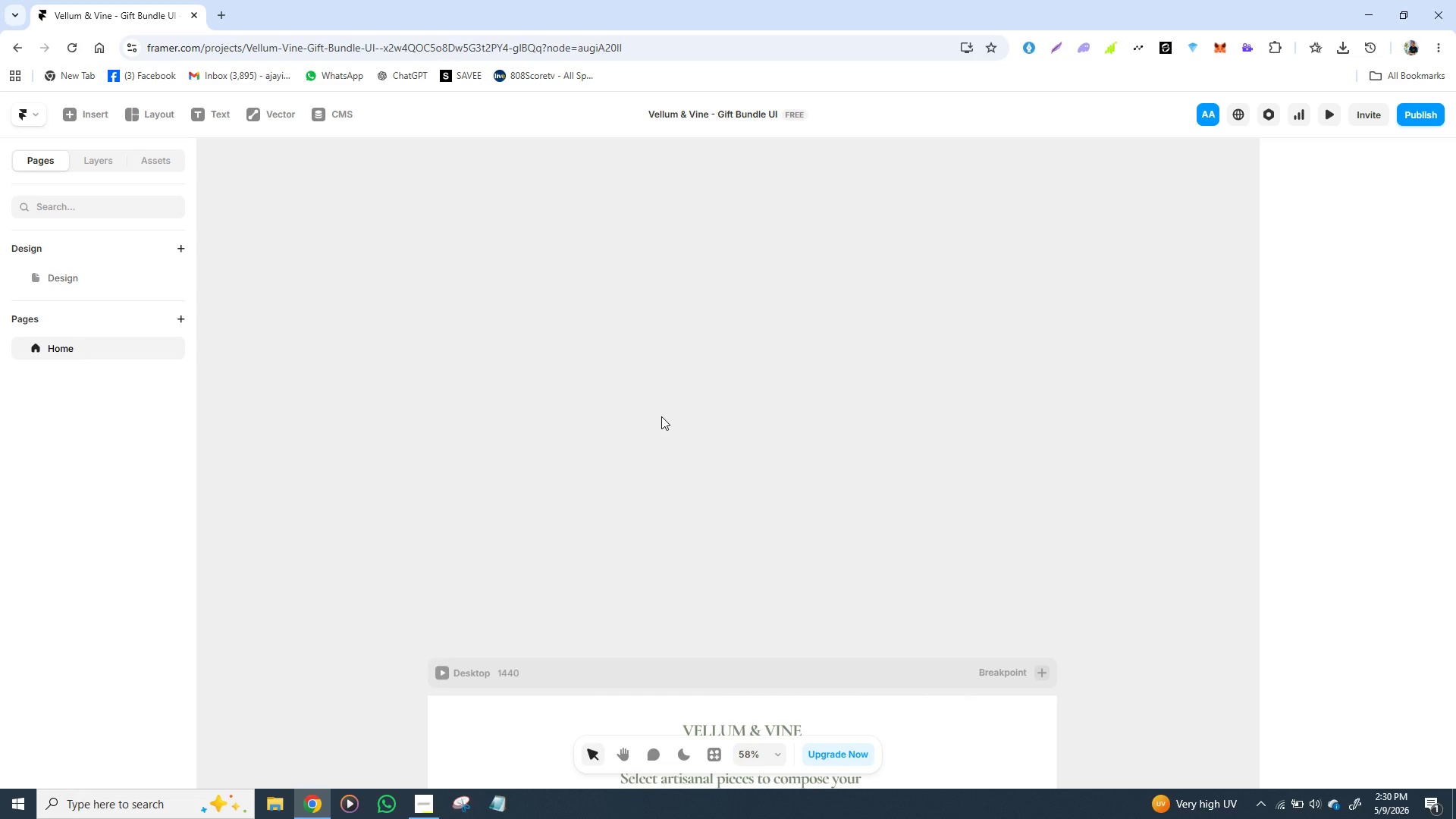 
wait(11.99)
 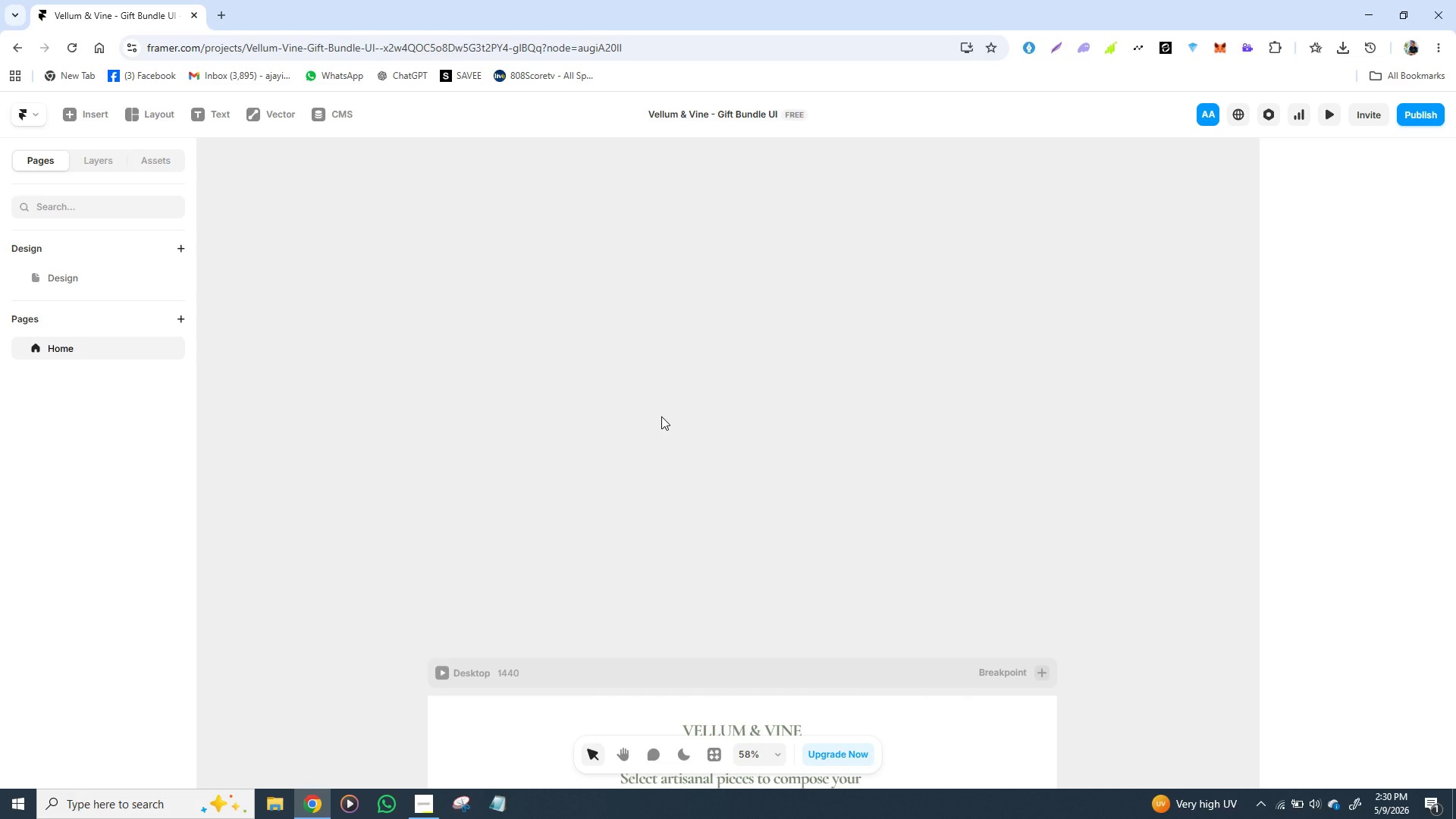 
double_click([760, 670])
 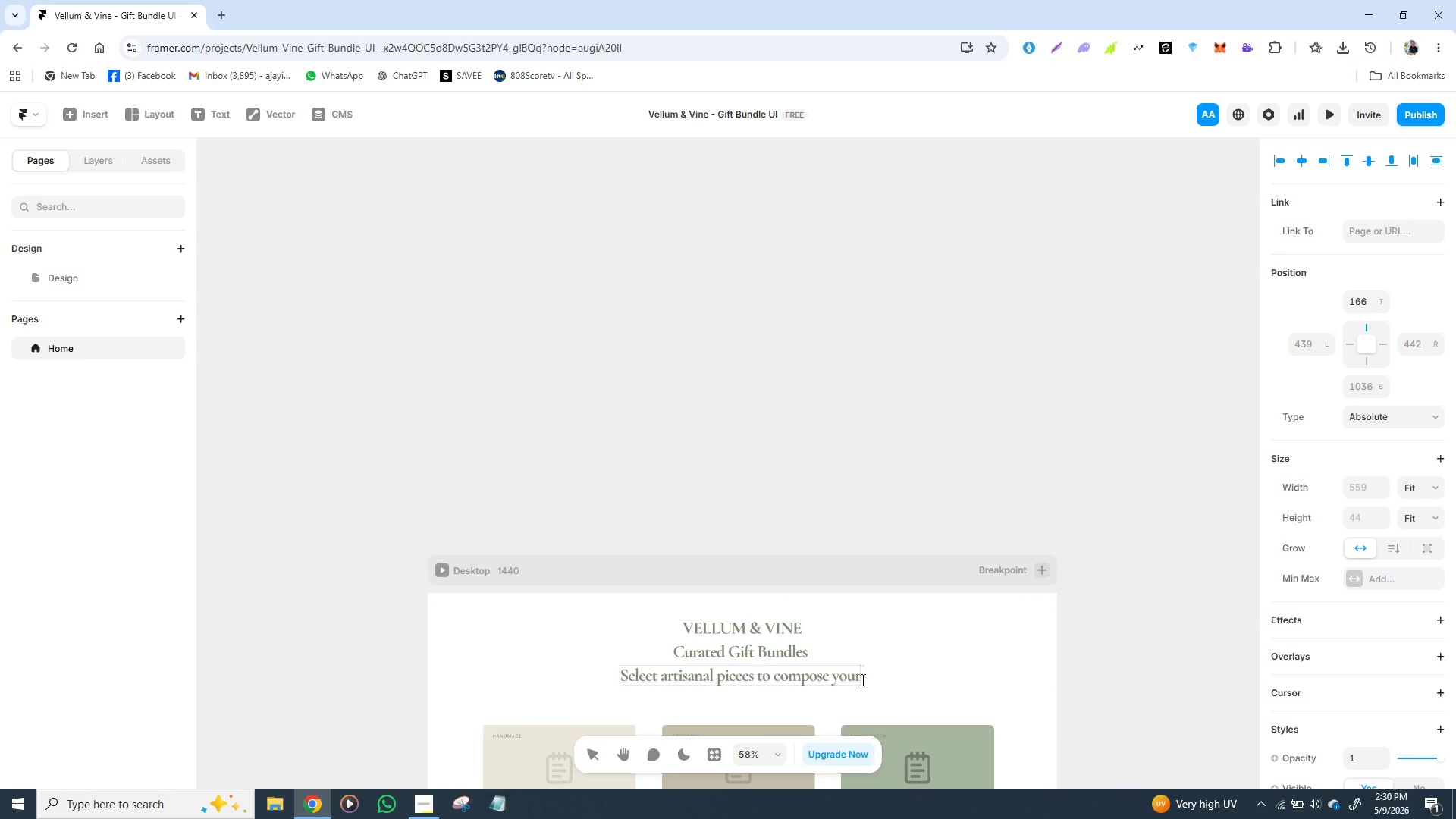 
left_click([861, 679])
 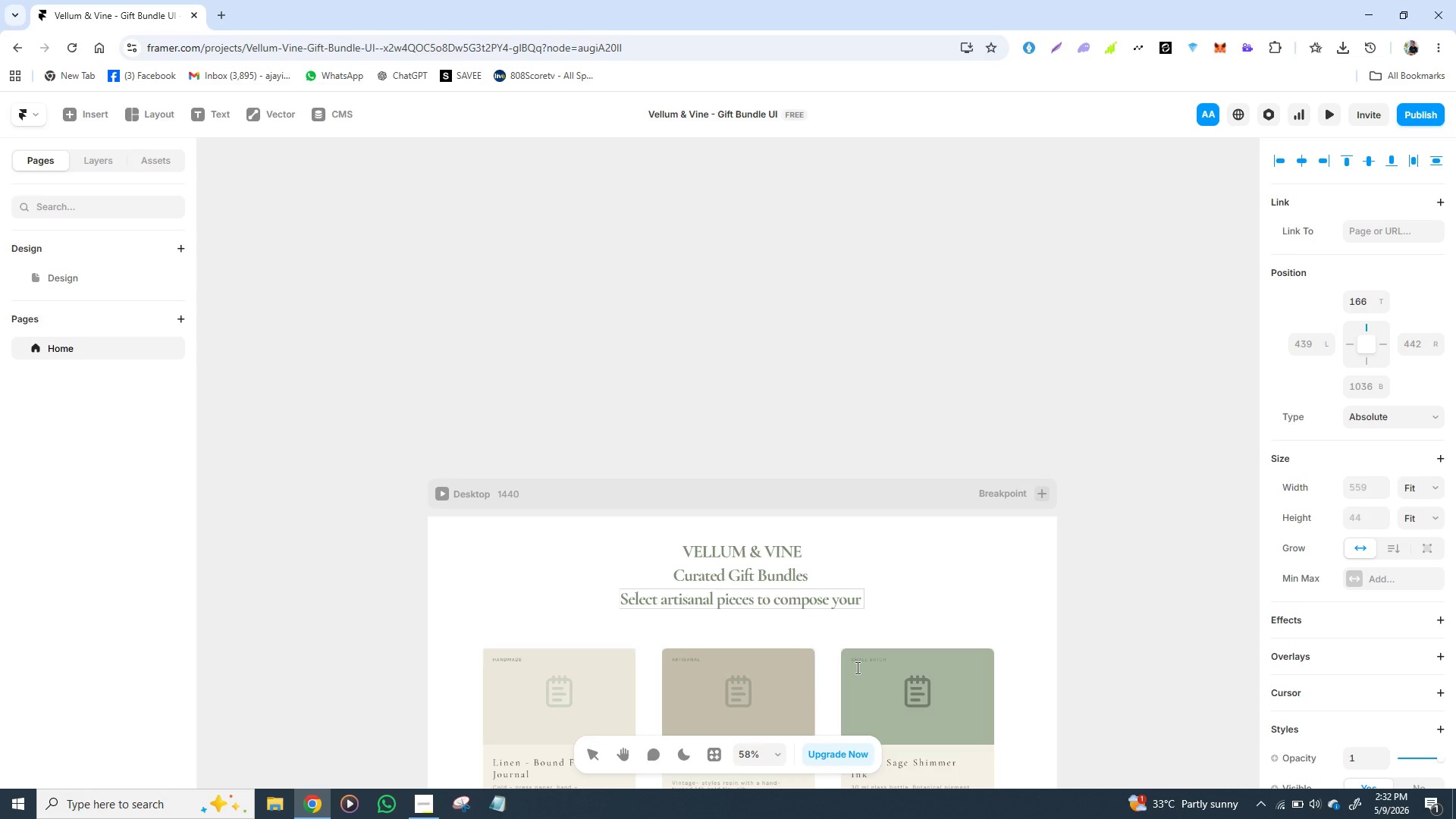 
wait(132.5)
 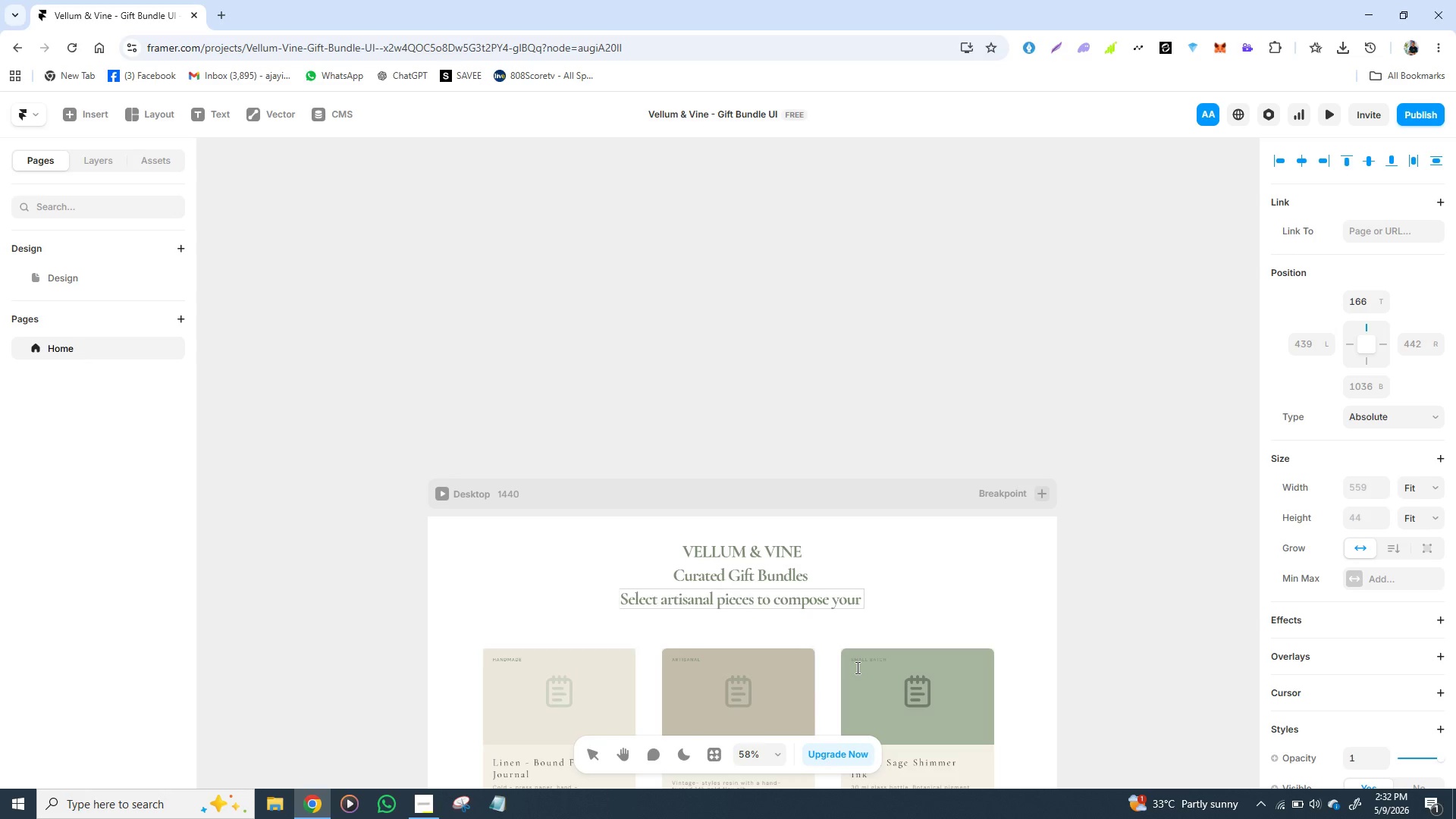 
left_click([856, 581])
 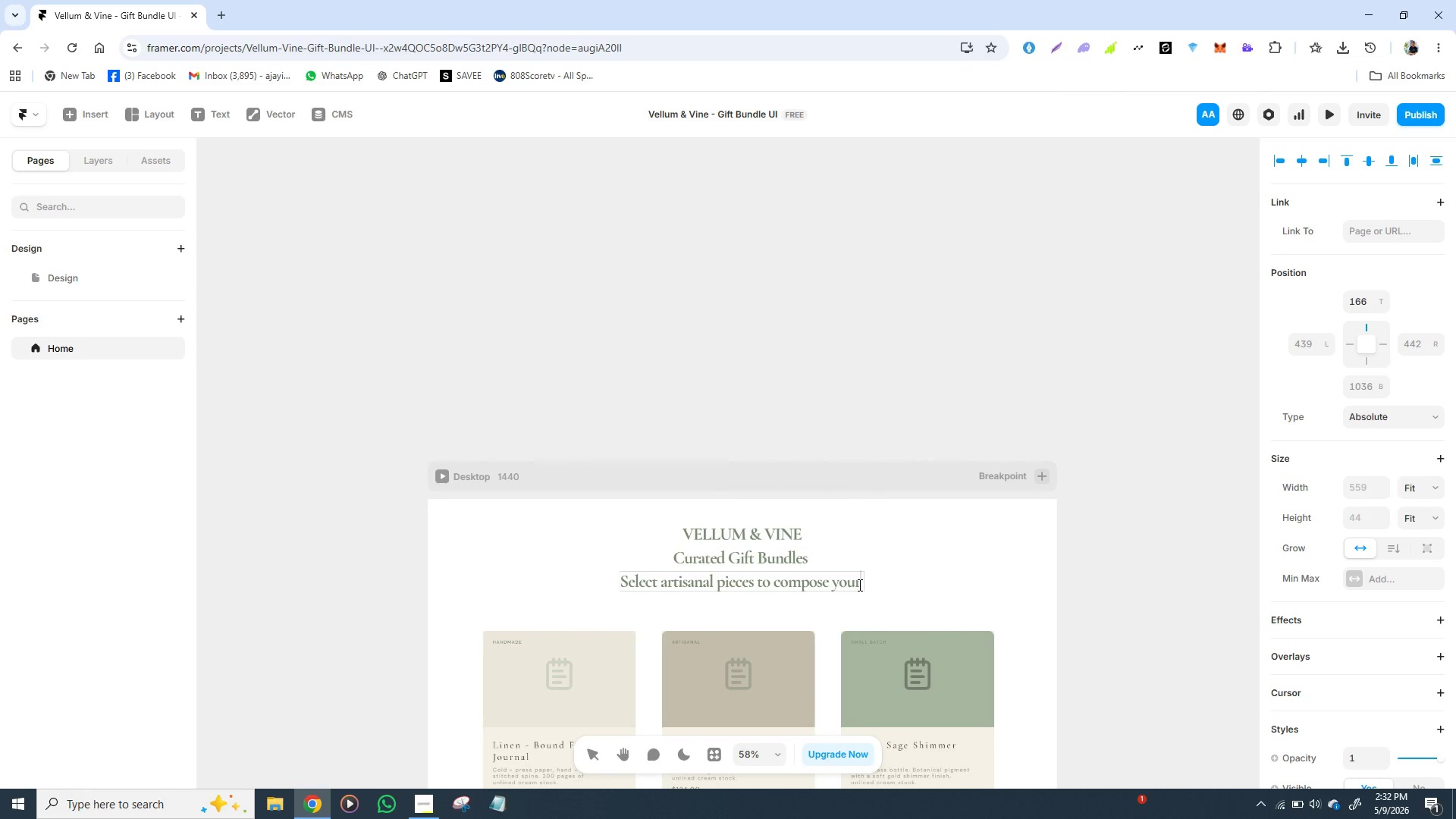 
left_click([858, 585])
 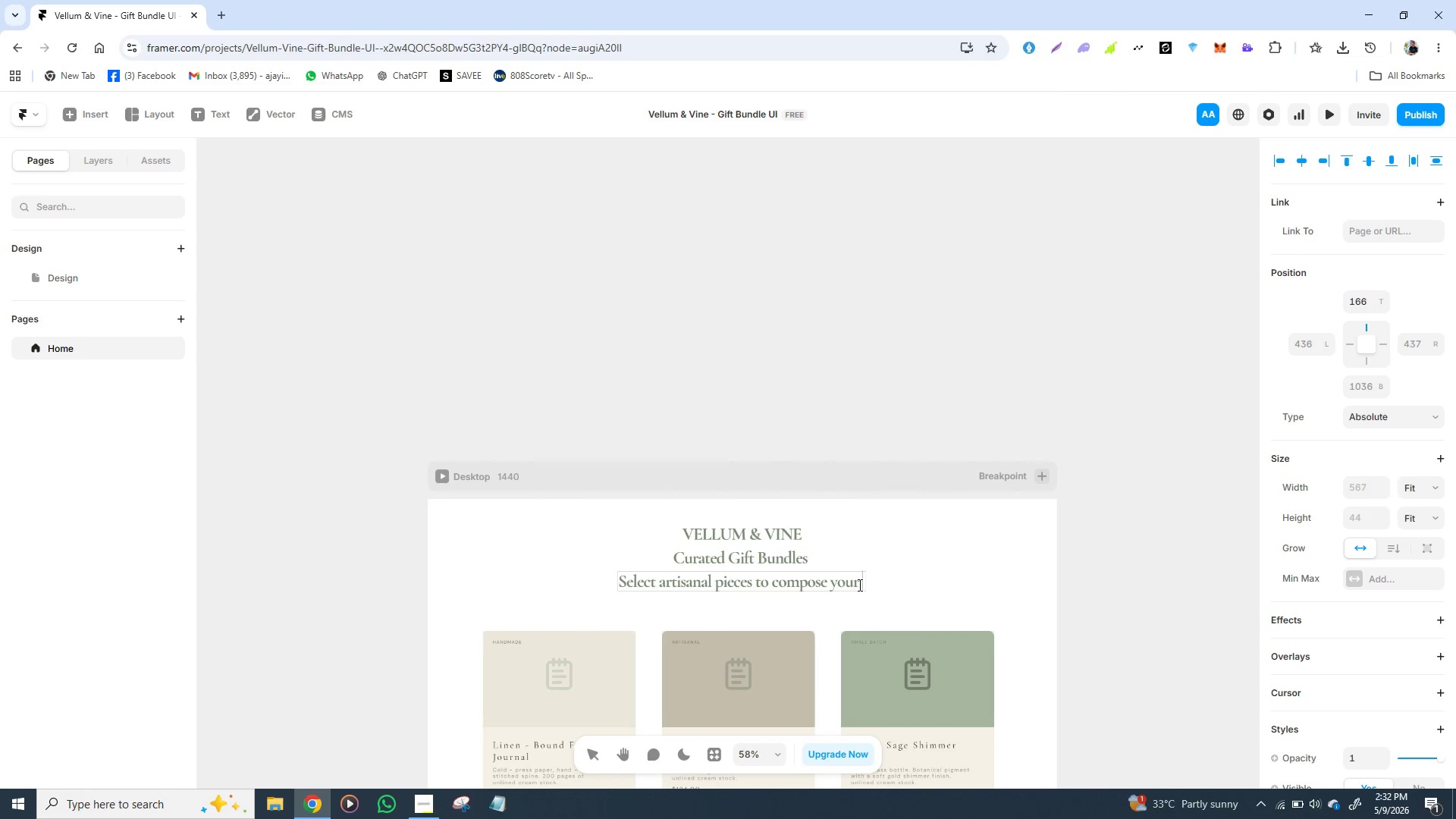 
key(Space)
 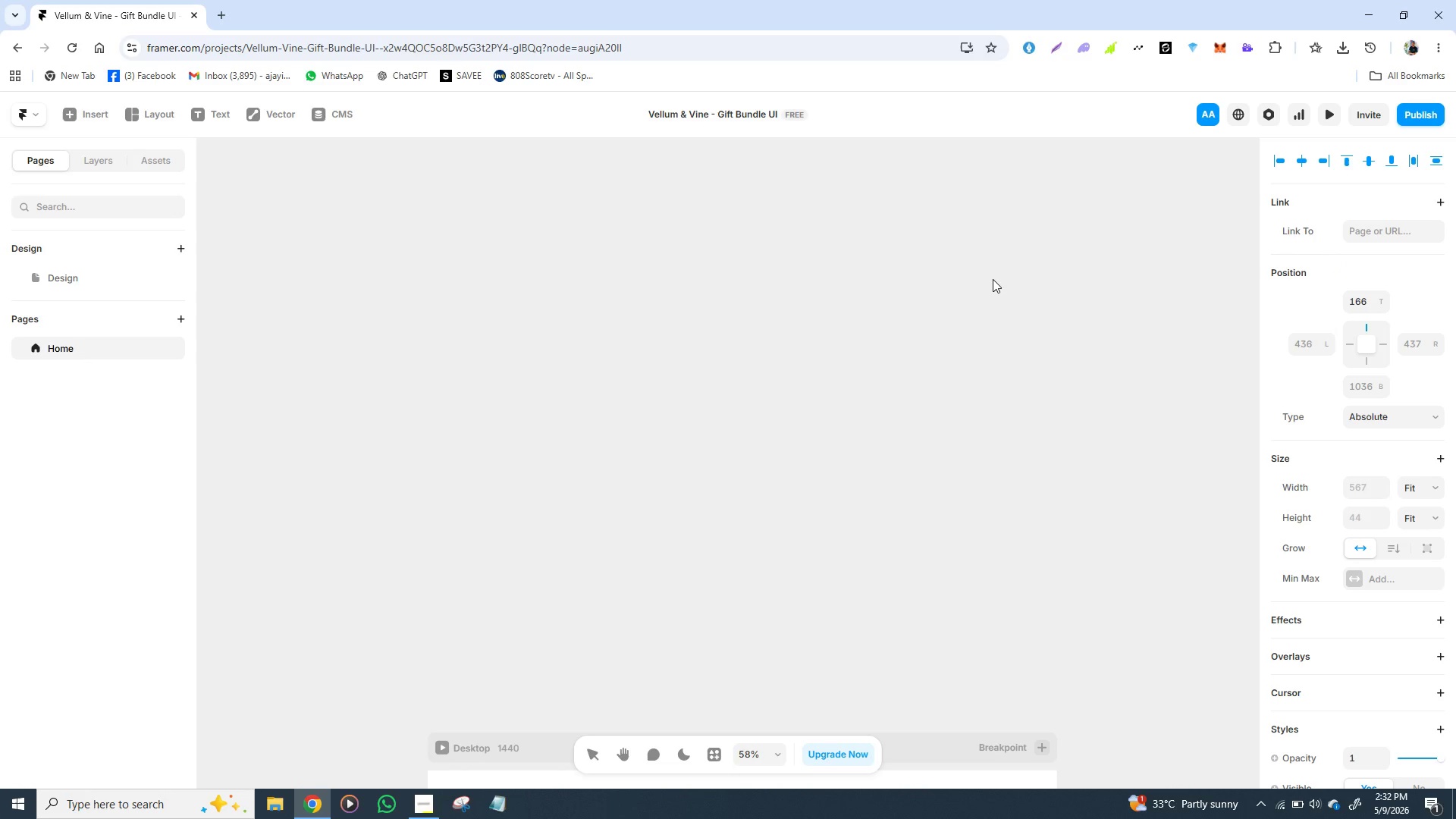 
wait(24.0)
 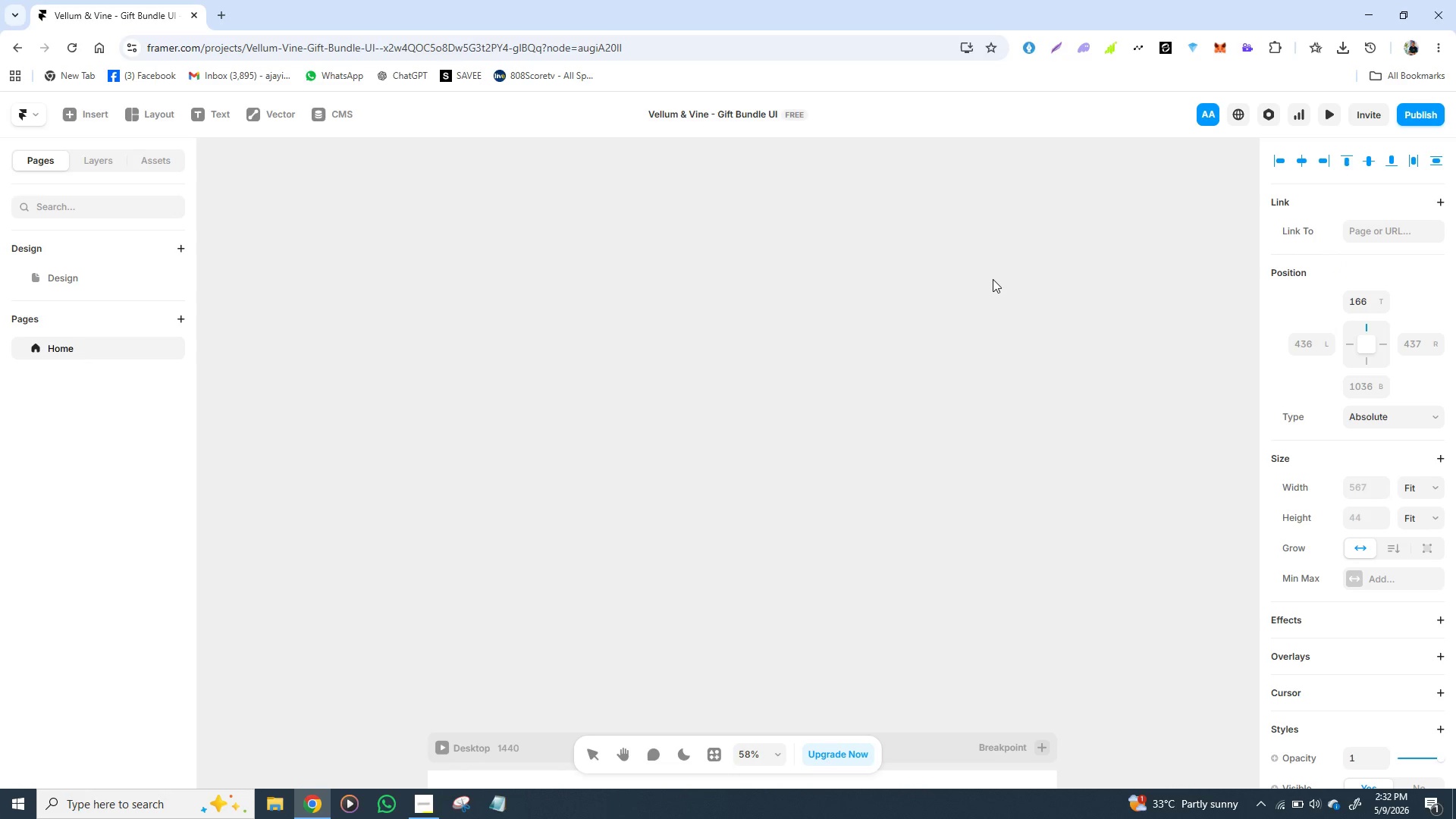 
left_click([428, 802])